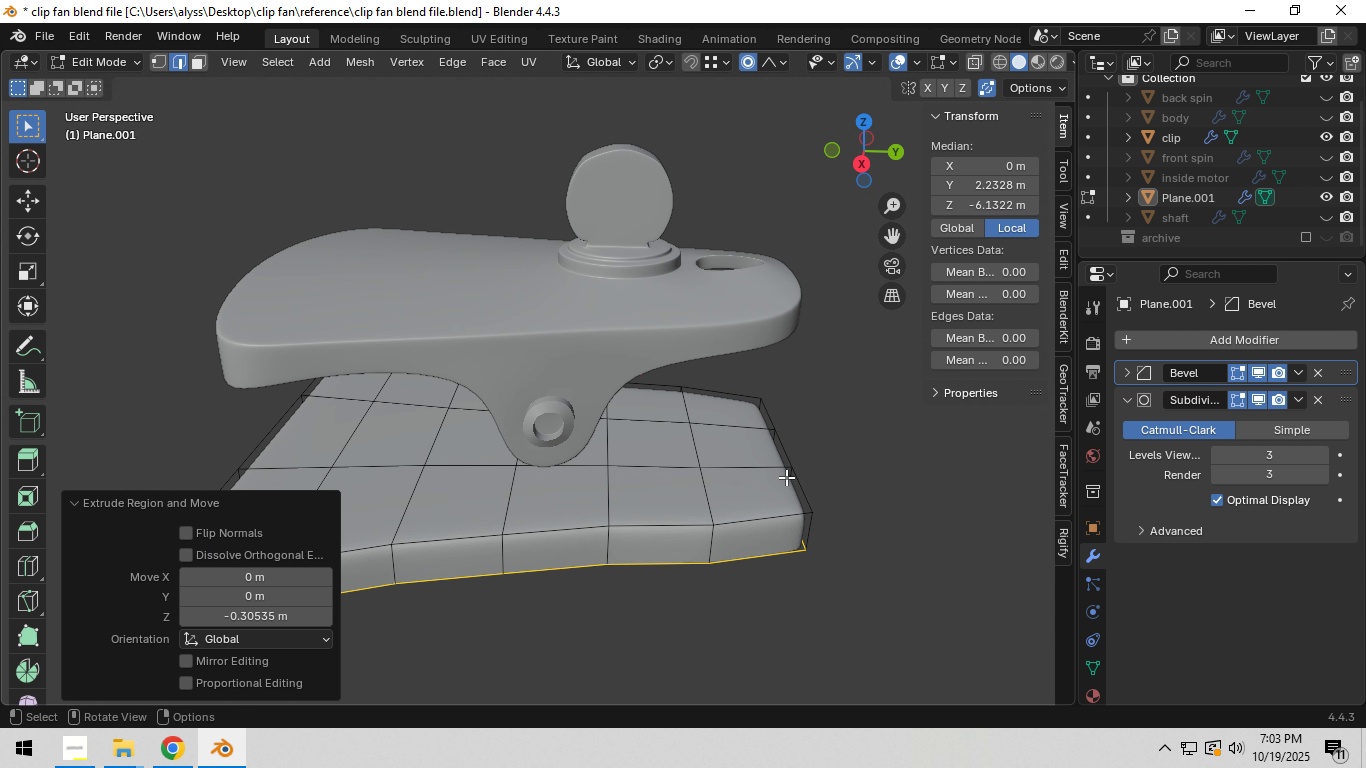 
key(3)
 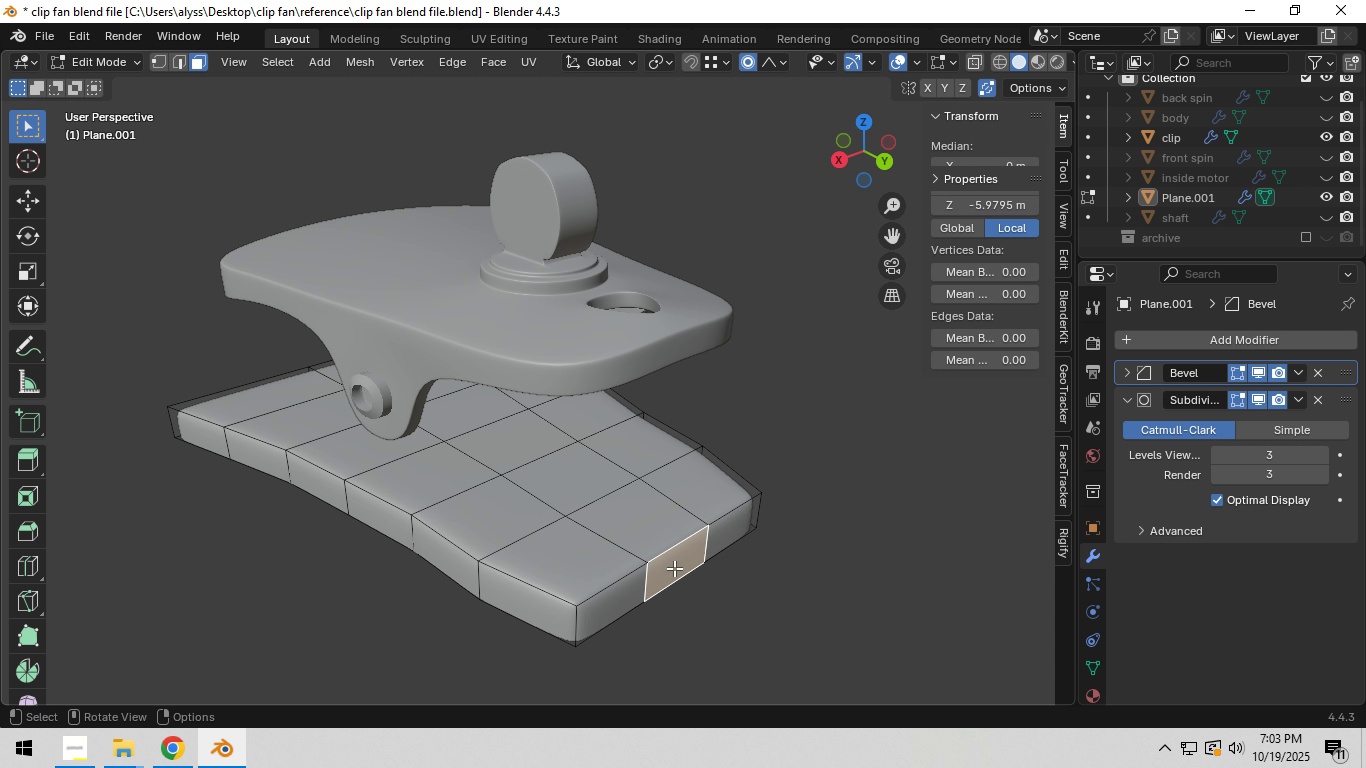 
left_click([674, 568])
 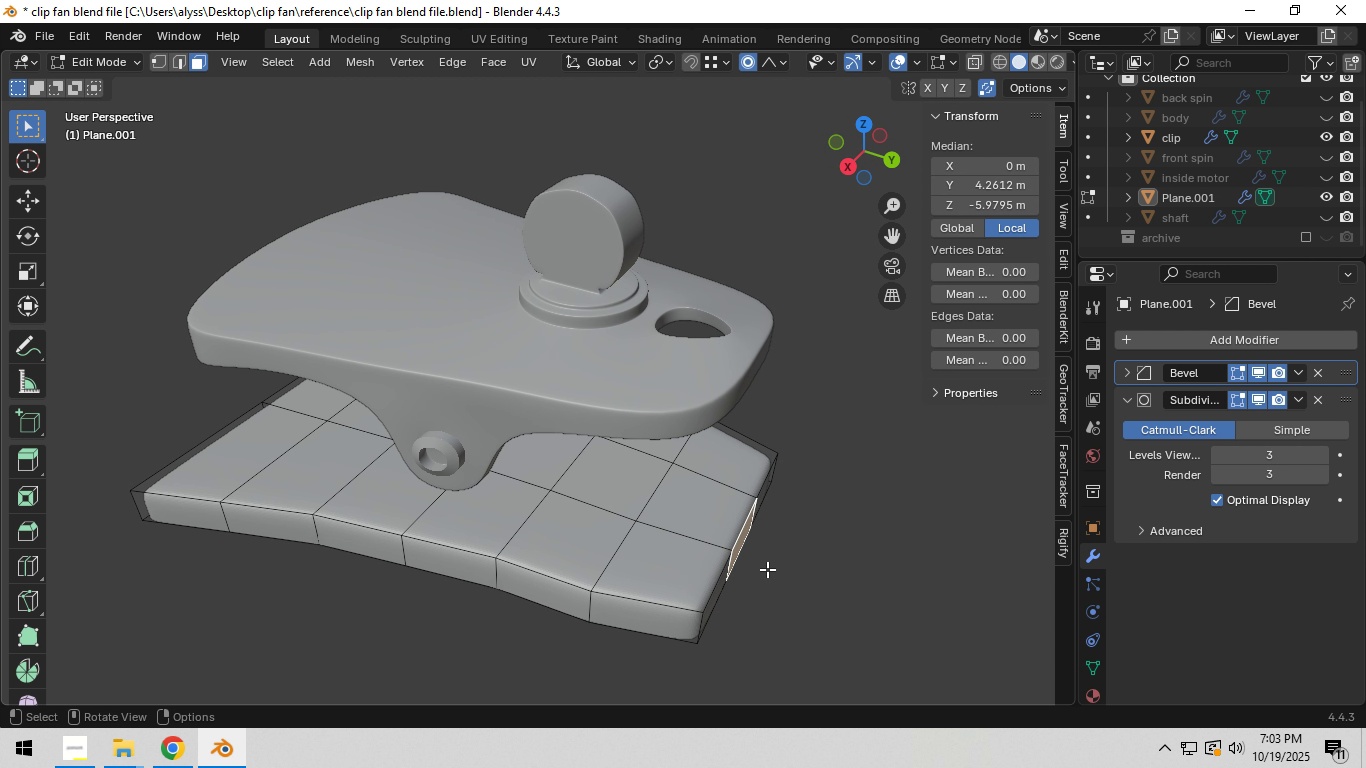 
type(gy)
 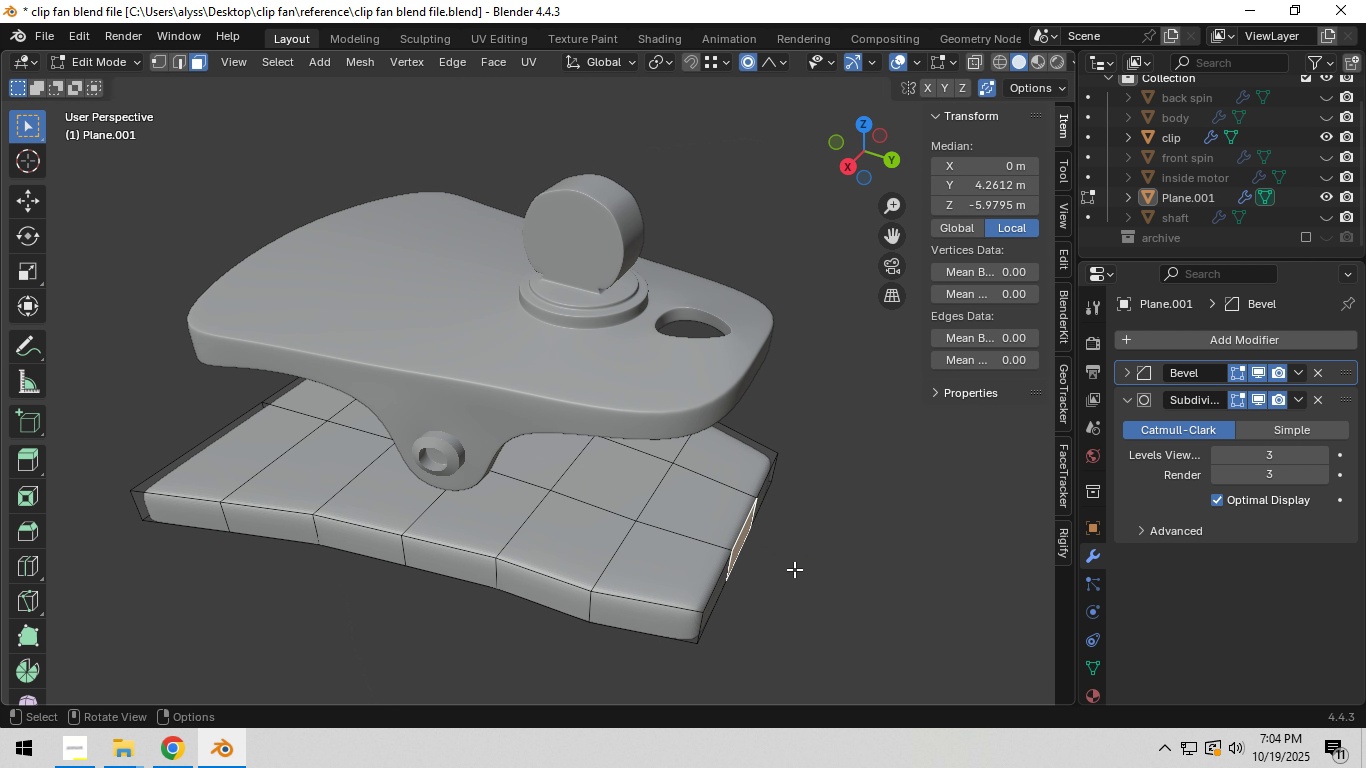 
right_click([794, 569])
 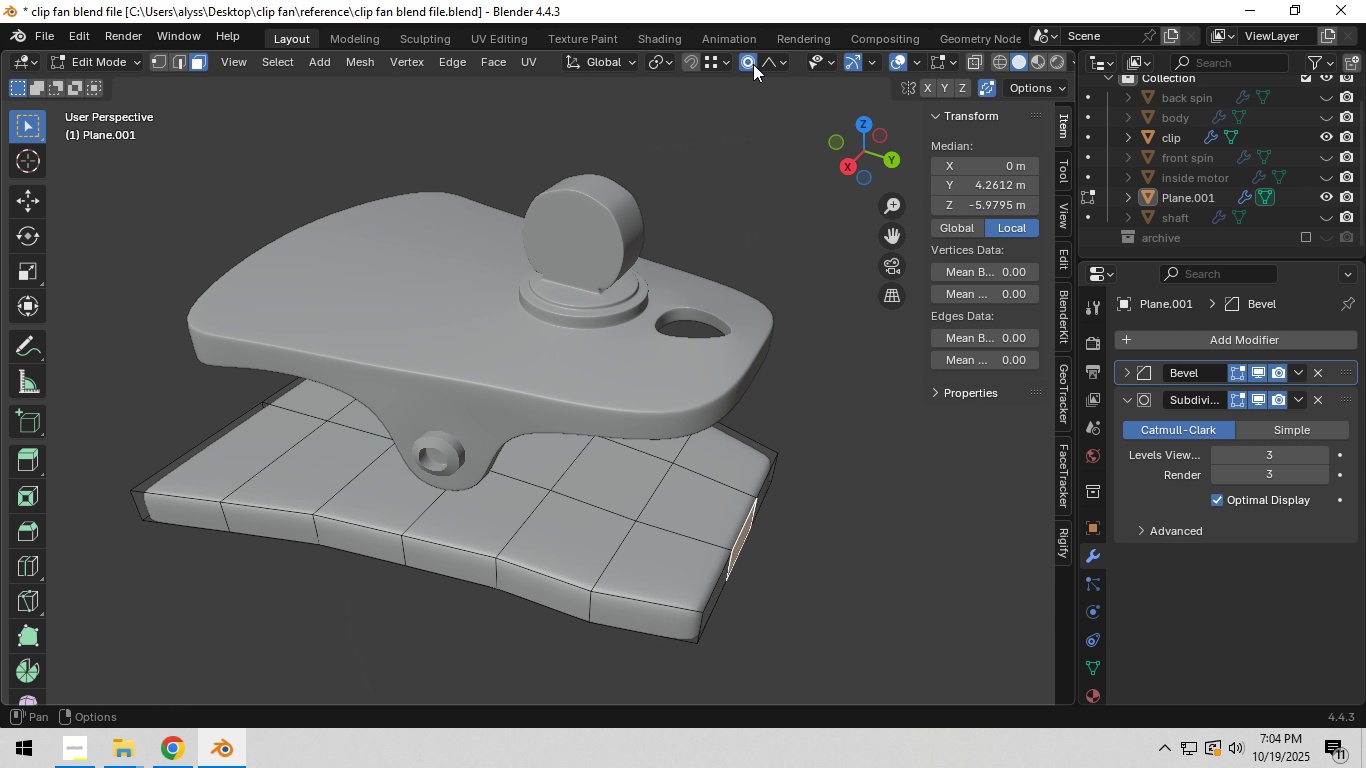 
left_click([753, 58])
 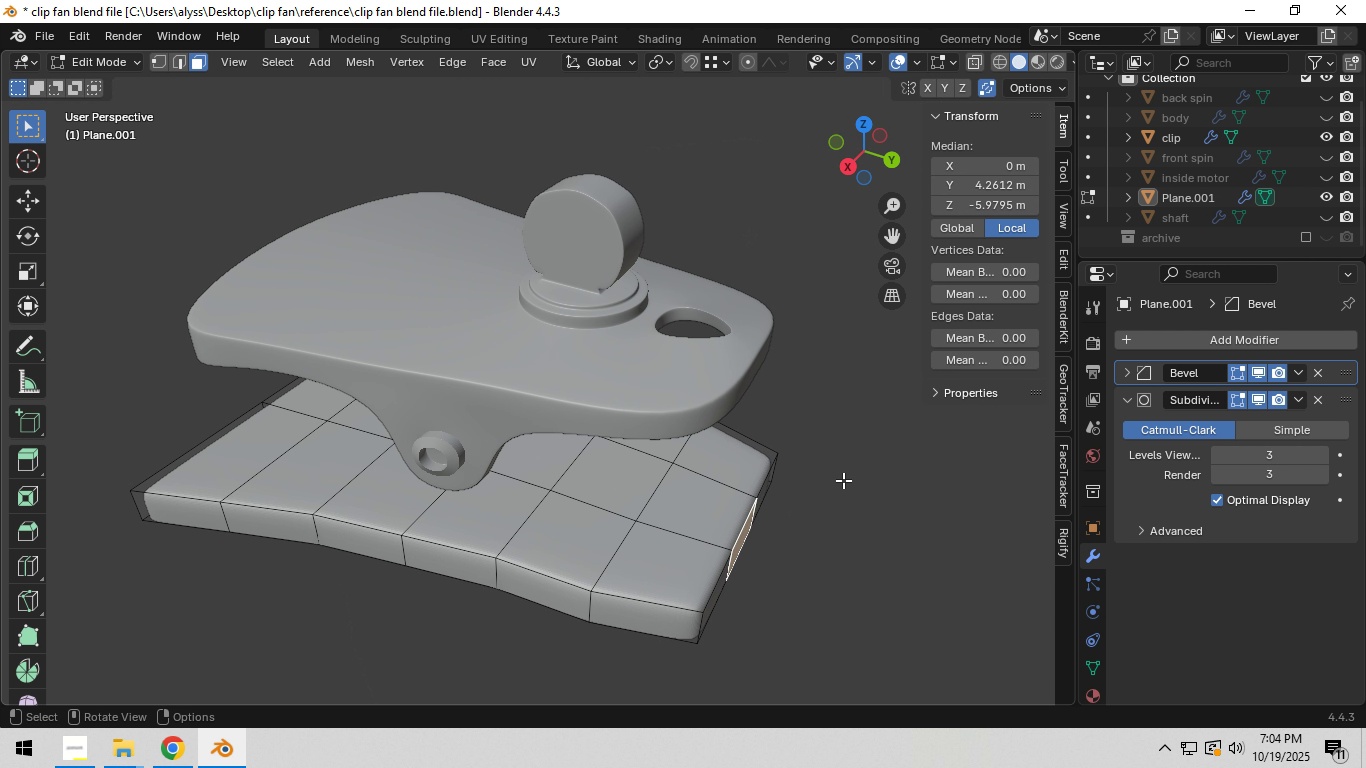 
type(gy)
 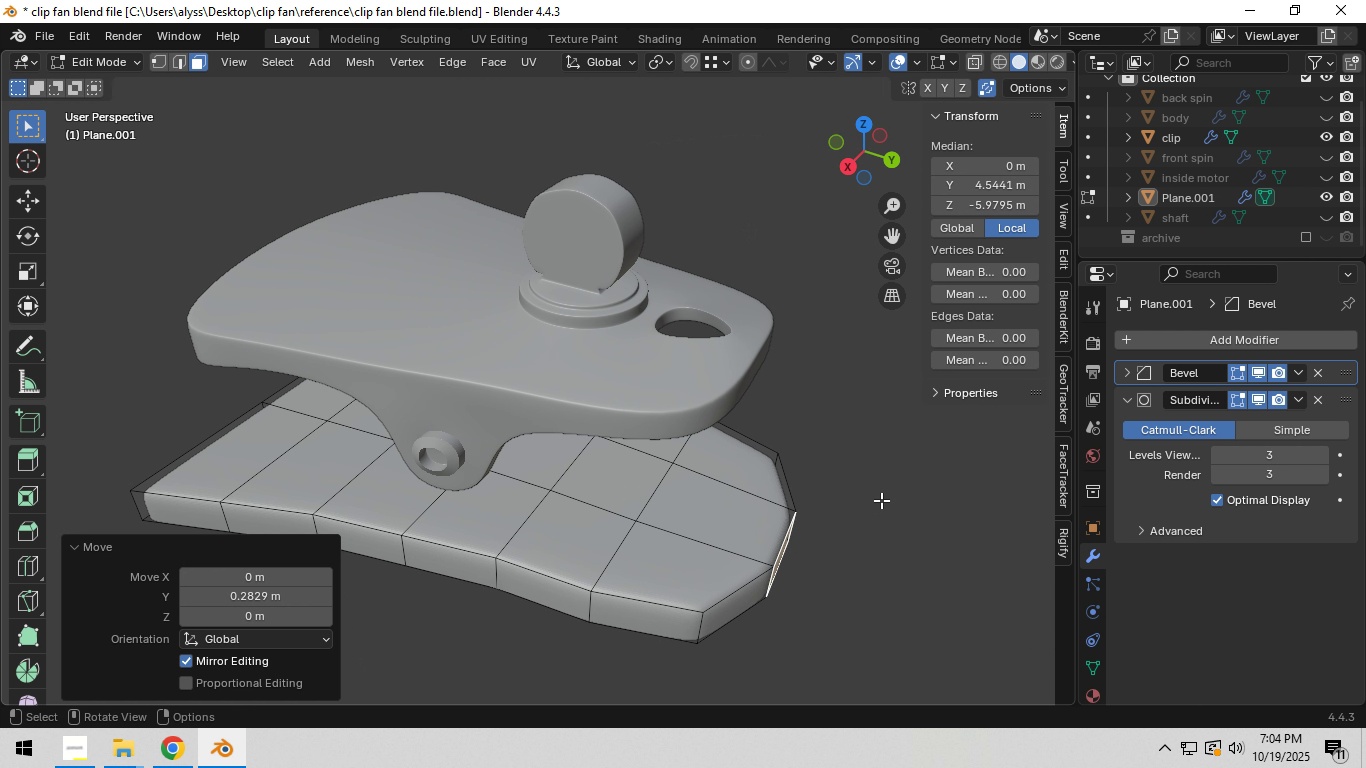 
left_click([881, 500])
 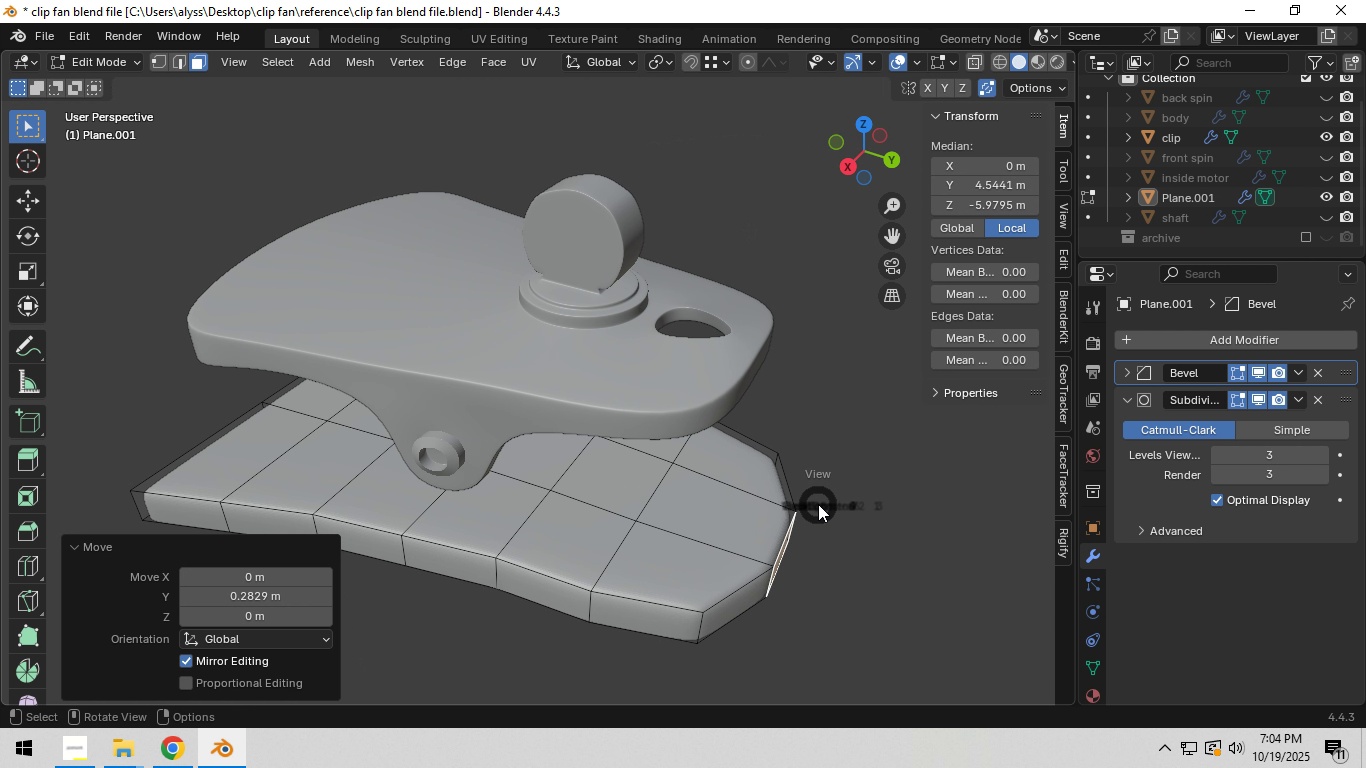 
key(Backquote)
 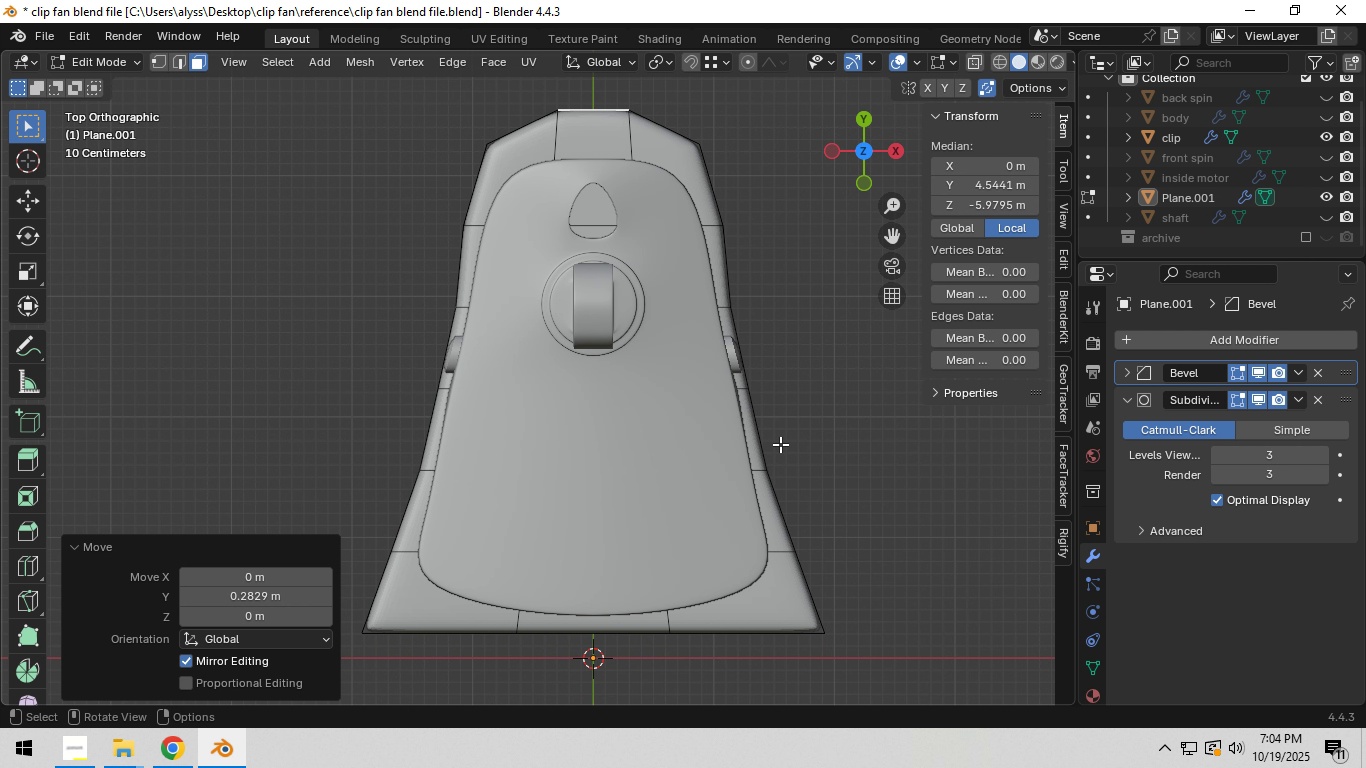 
hold_key(key=ShiftLeft, duration=1.16)
 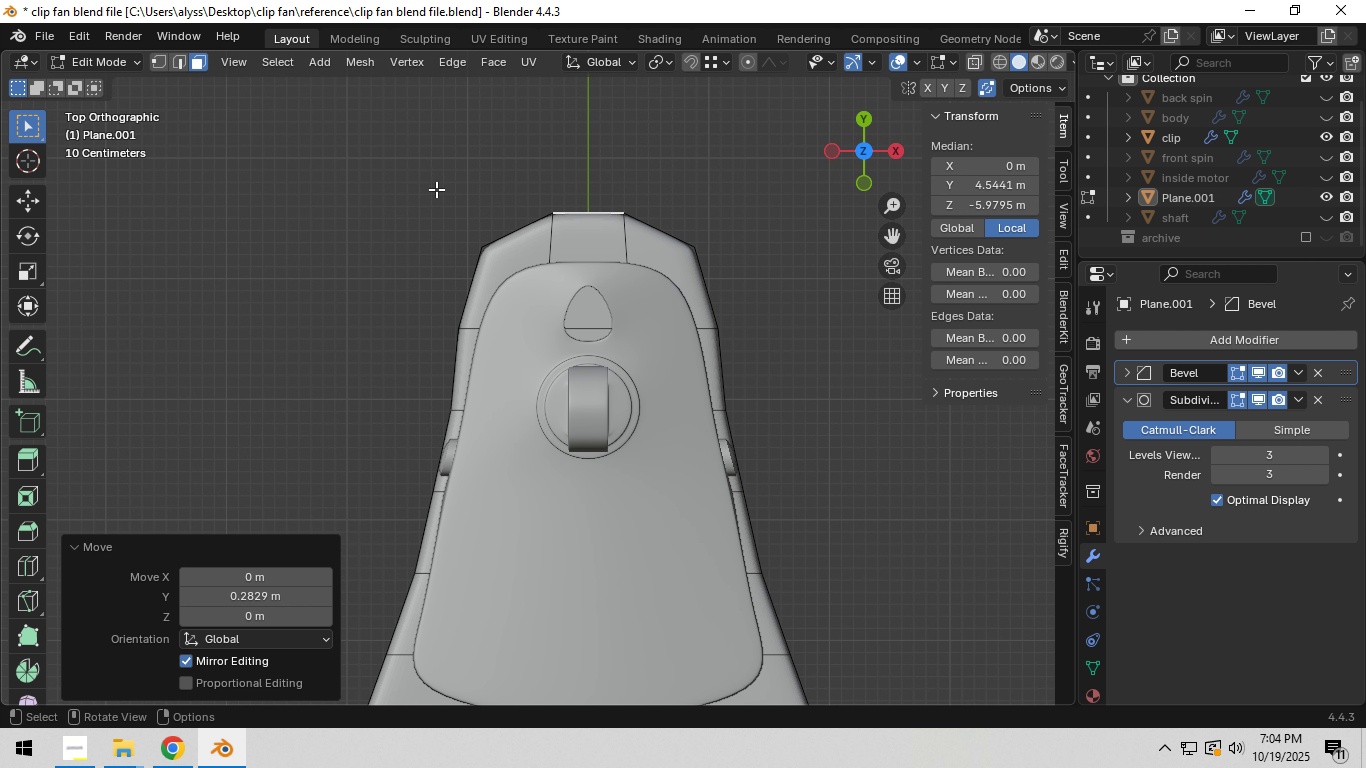 
type(zzgy)
 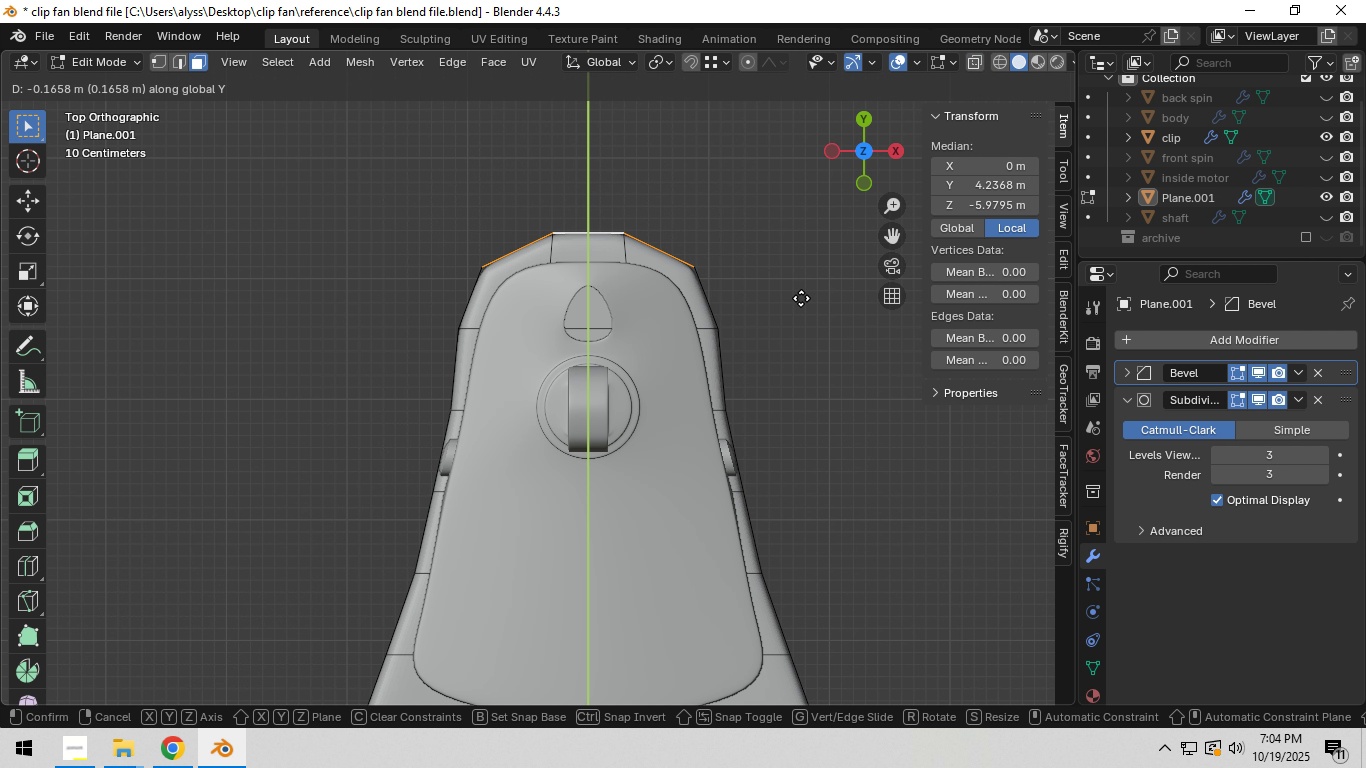 
left_click_drag(start_coordinate=[418, 163], to_coordinate=[752, 269])
 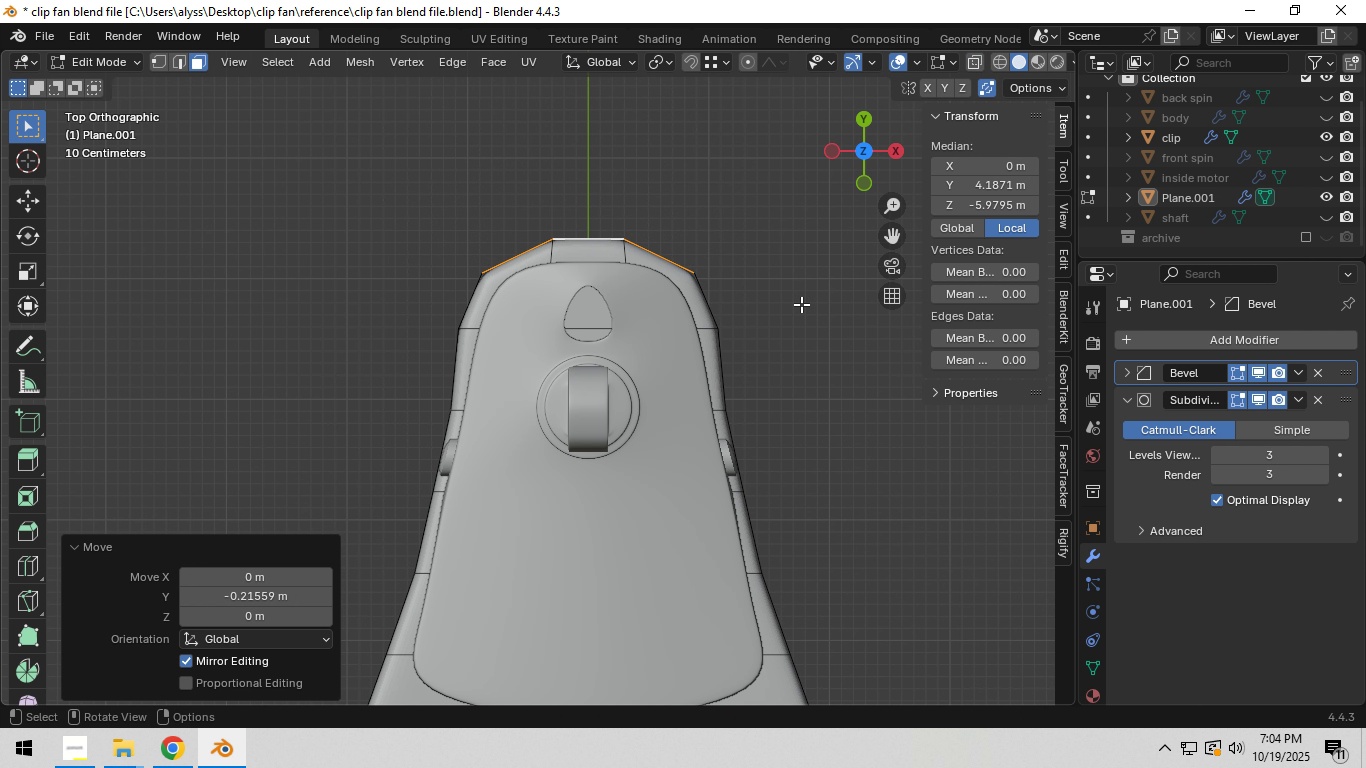 
double_click([801, 304])
 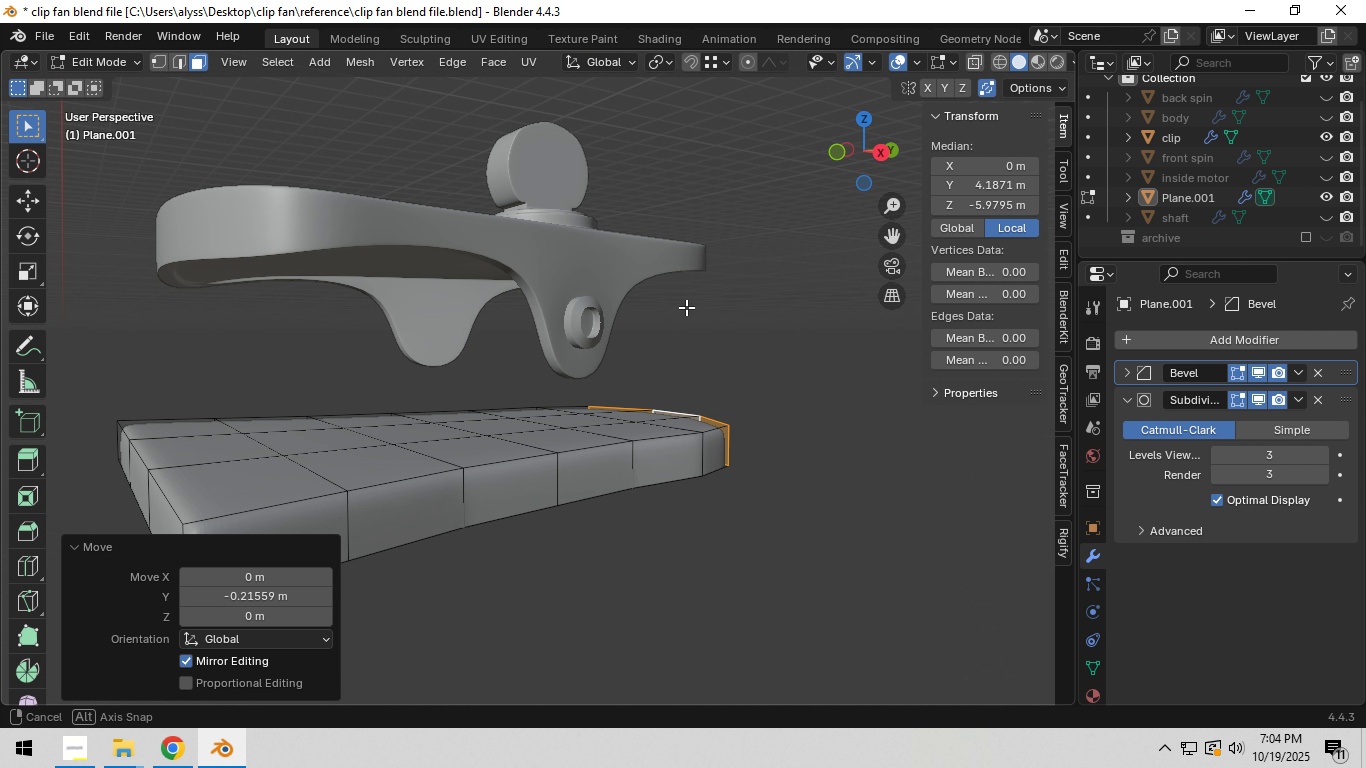 
hold_key(key=ShiftLeft, duration=0.42)
 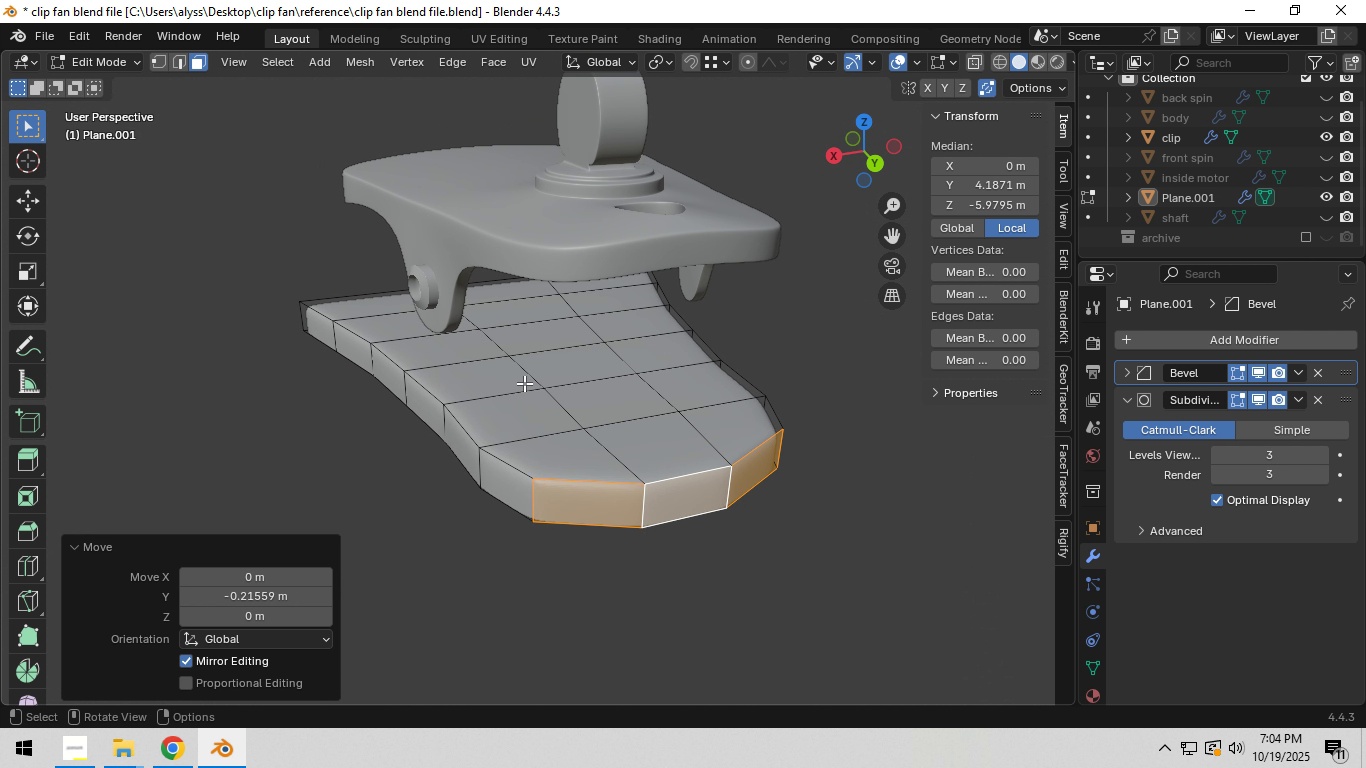 
hold_key(key=ShiftLeft, duration=0.31)
 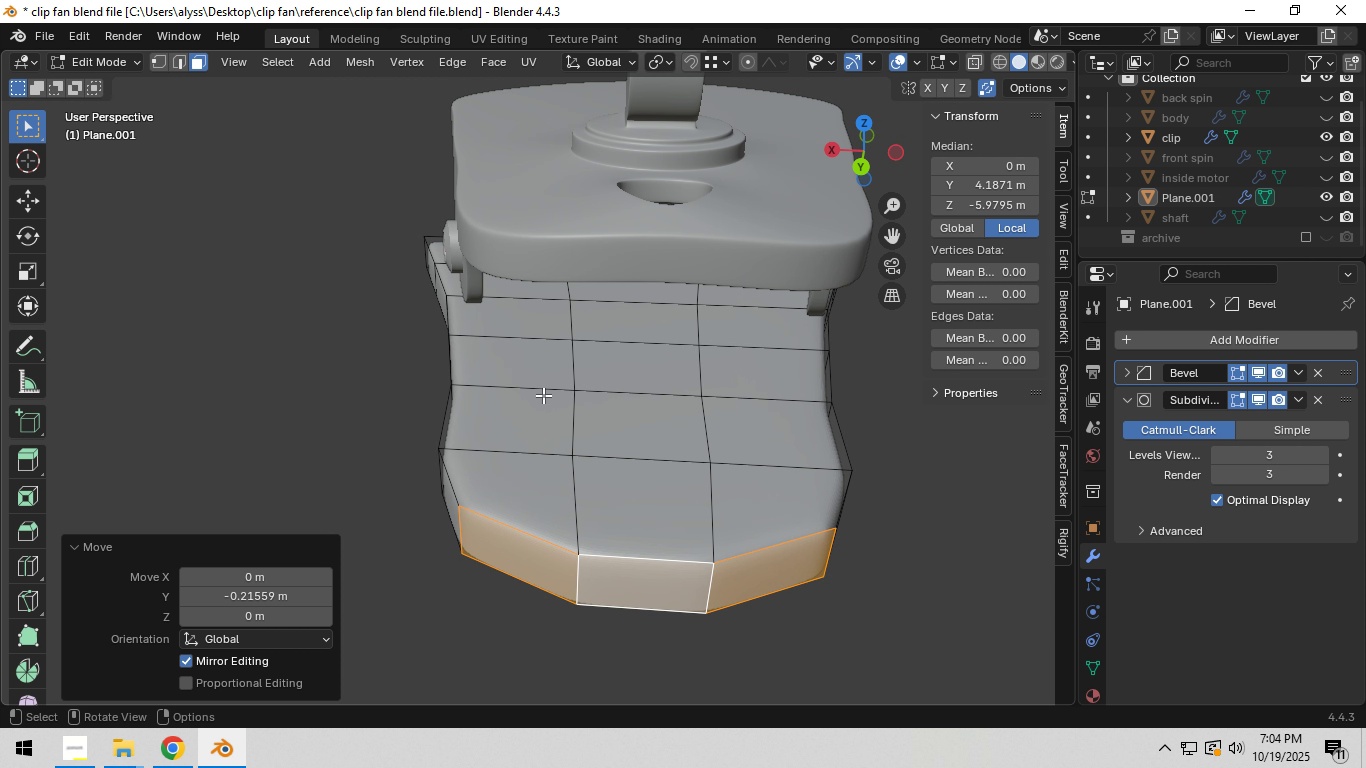 
scroll: coordinate [543, 395], scroll_direction: up, amount: 1.0
 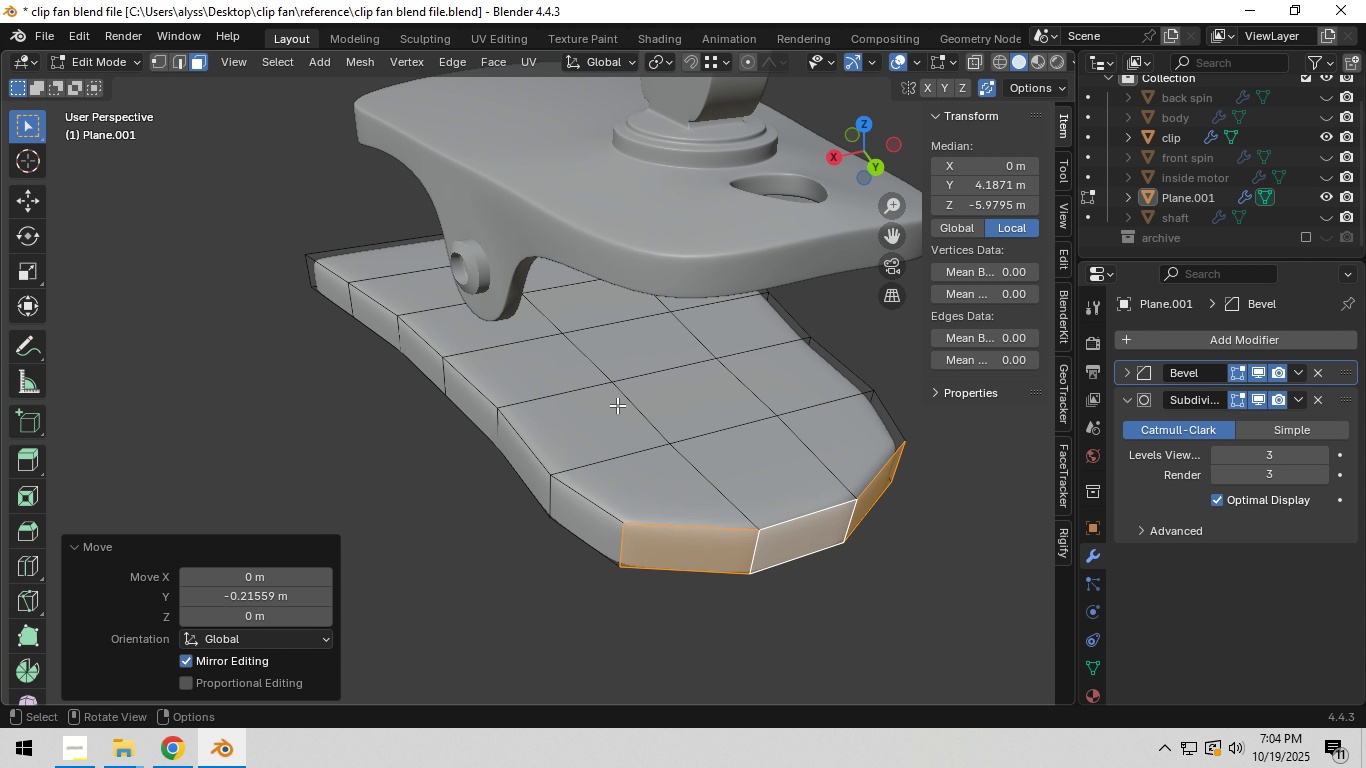 
wait(6.41)
 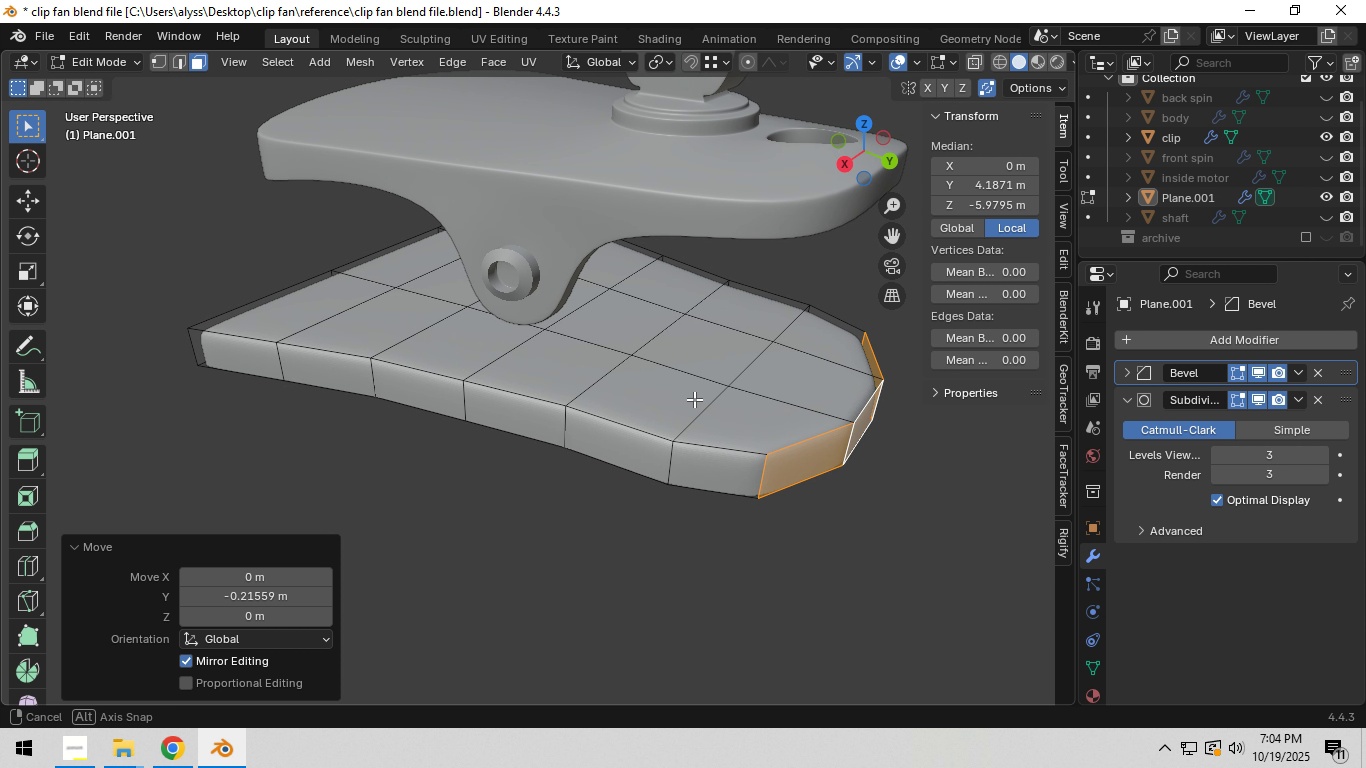 
key(3)
 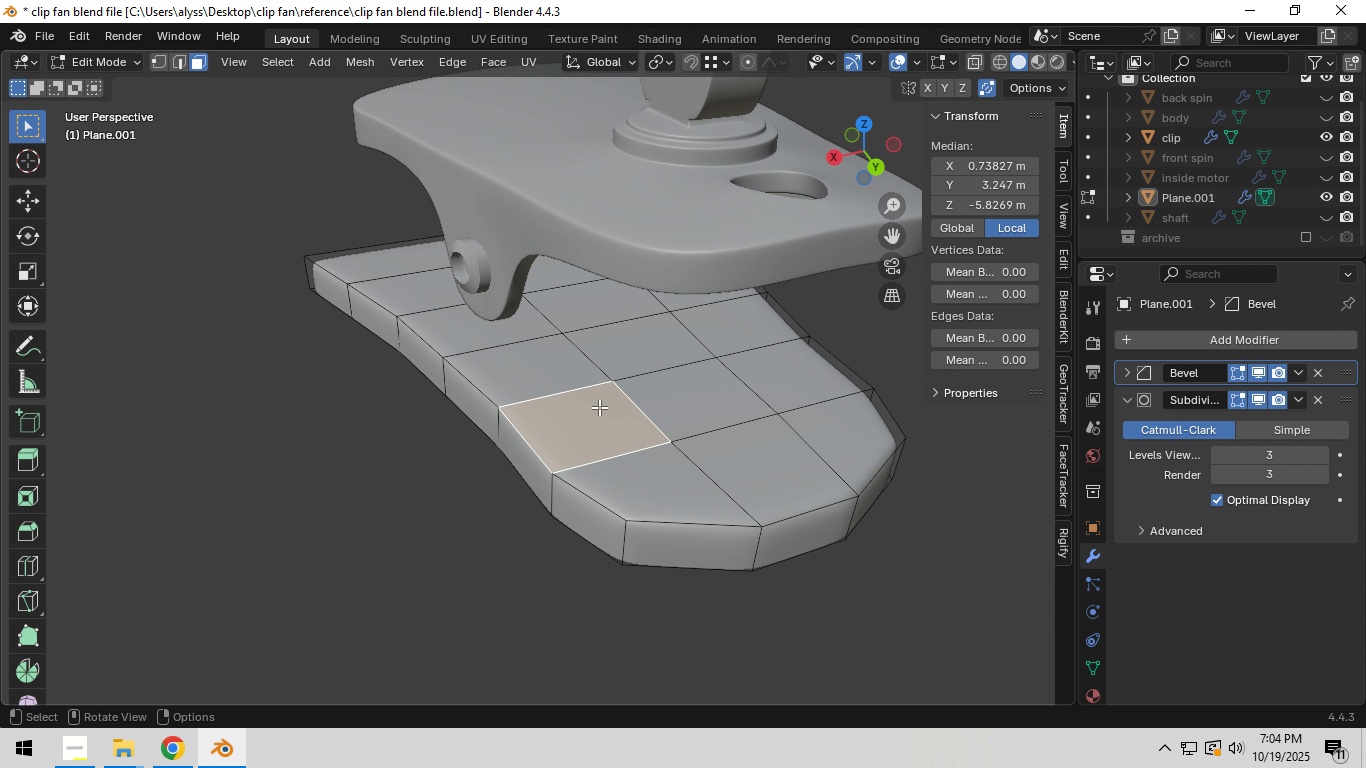 
left_click([599, 407])
 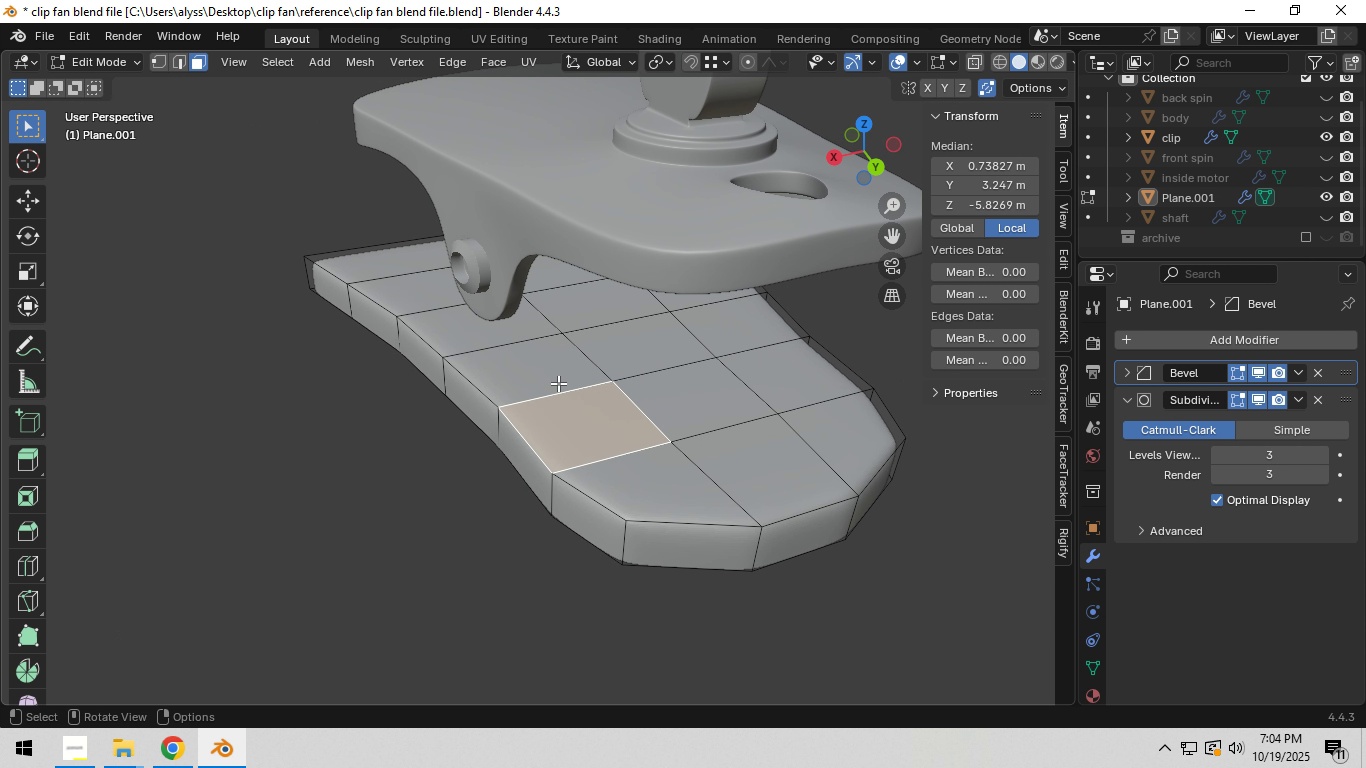 
hold_key(key=ShiftLeft, duration=0.74)
left_click([554, 378])
 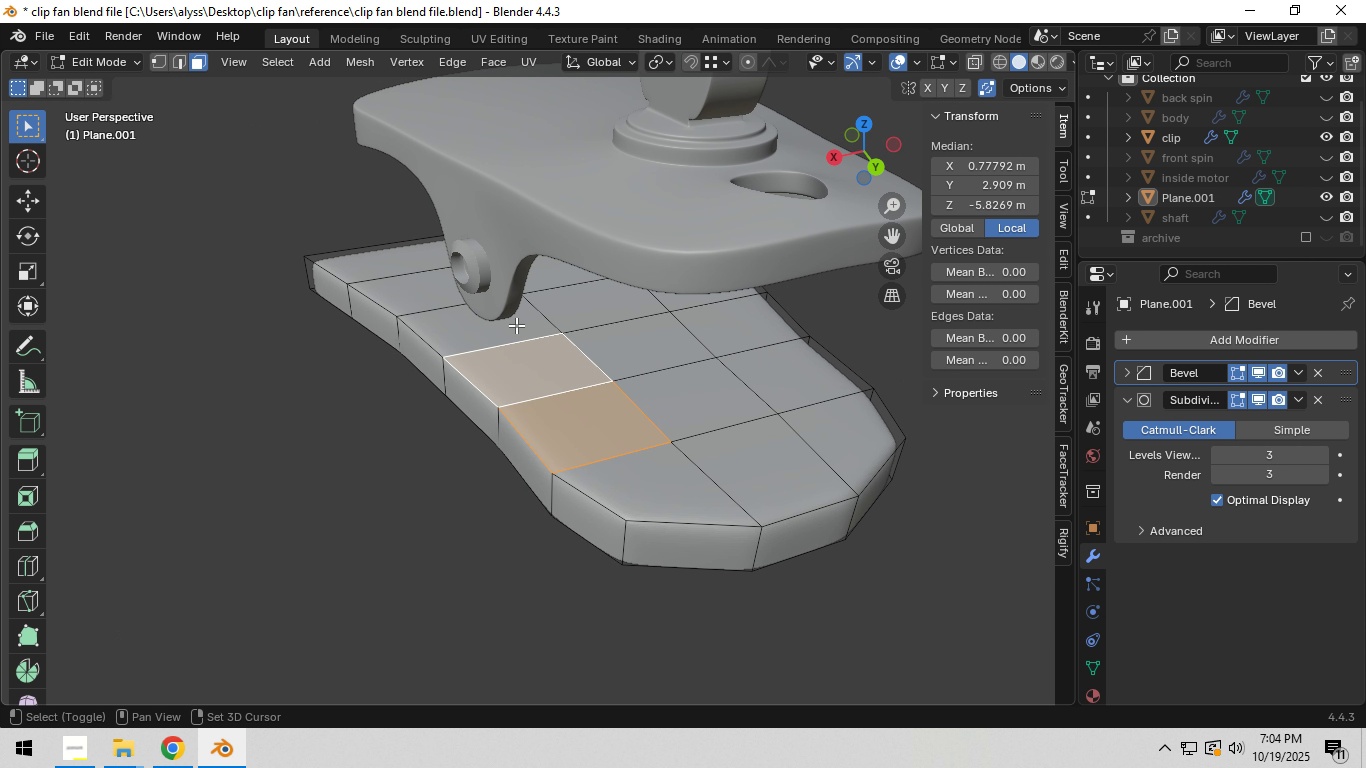 
double_click([516, 325])
 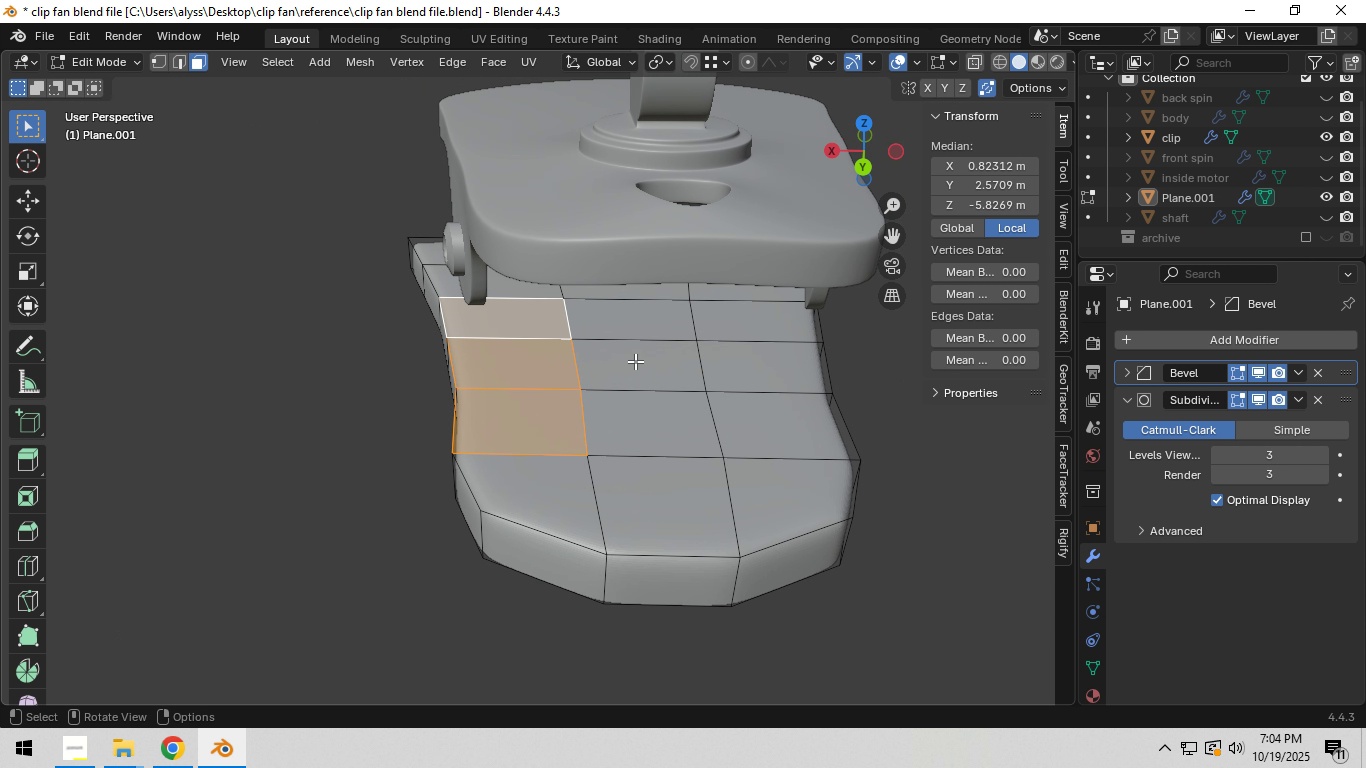 
hold_key(key=ShiftLeft, duration=1.5)
double_click([753, 364])
 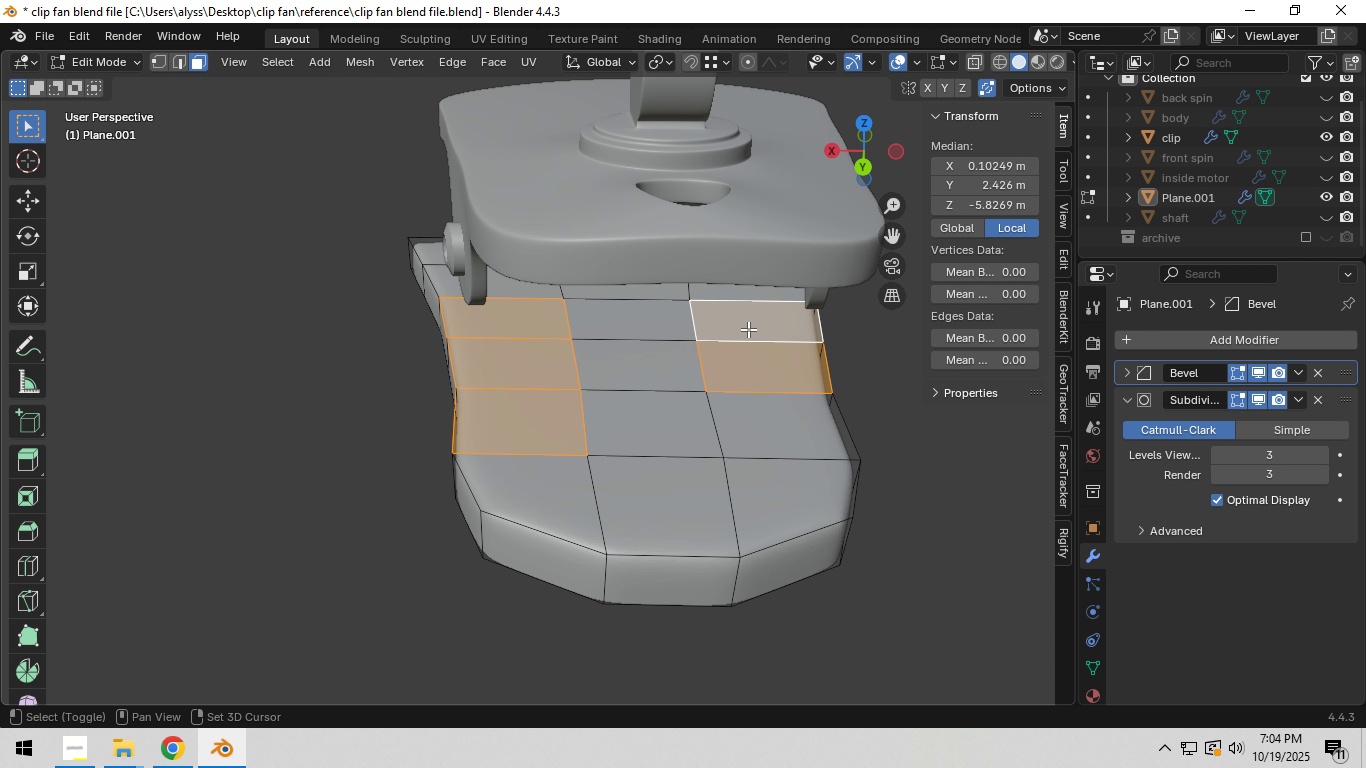 
triple_click([748, 329])
 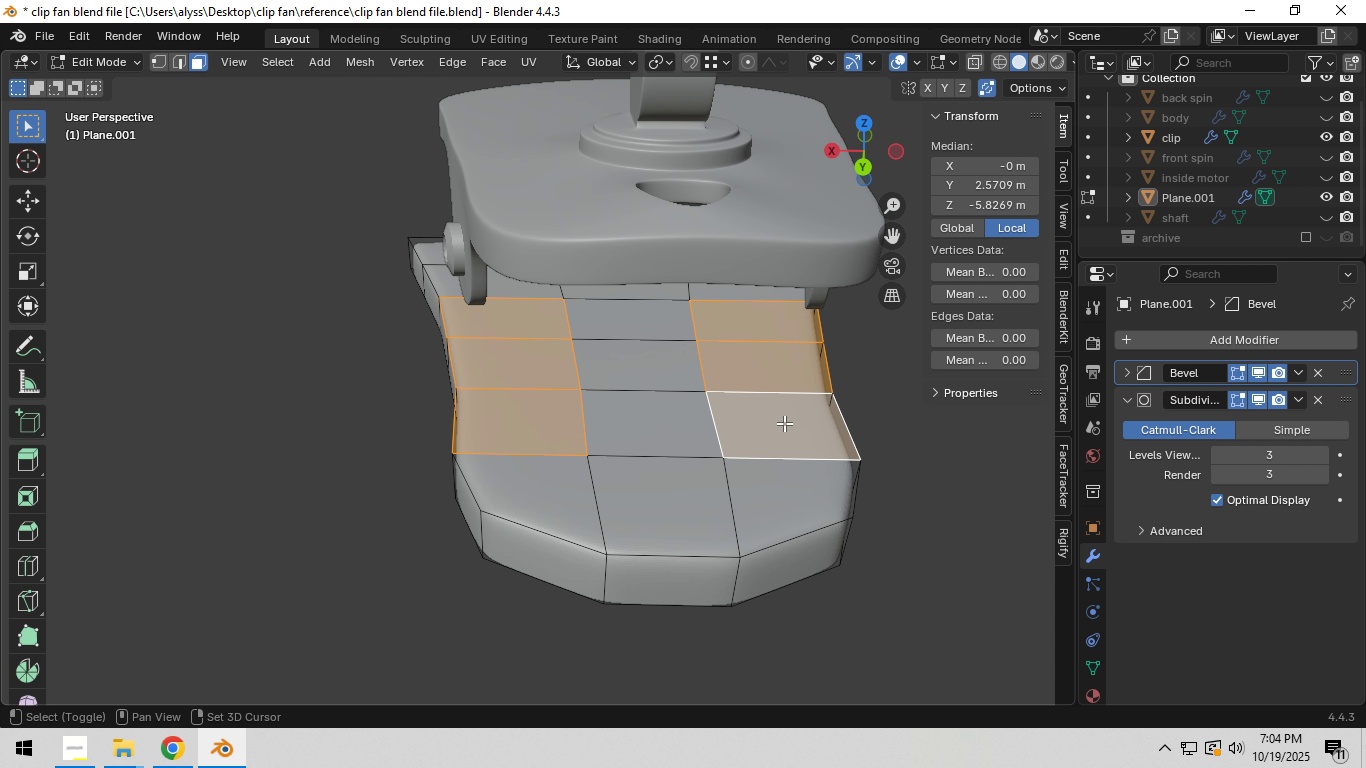 
left_click([784, 423])
 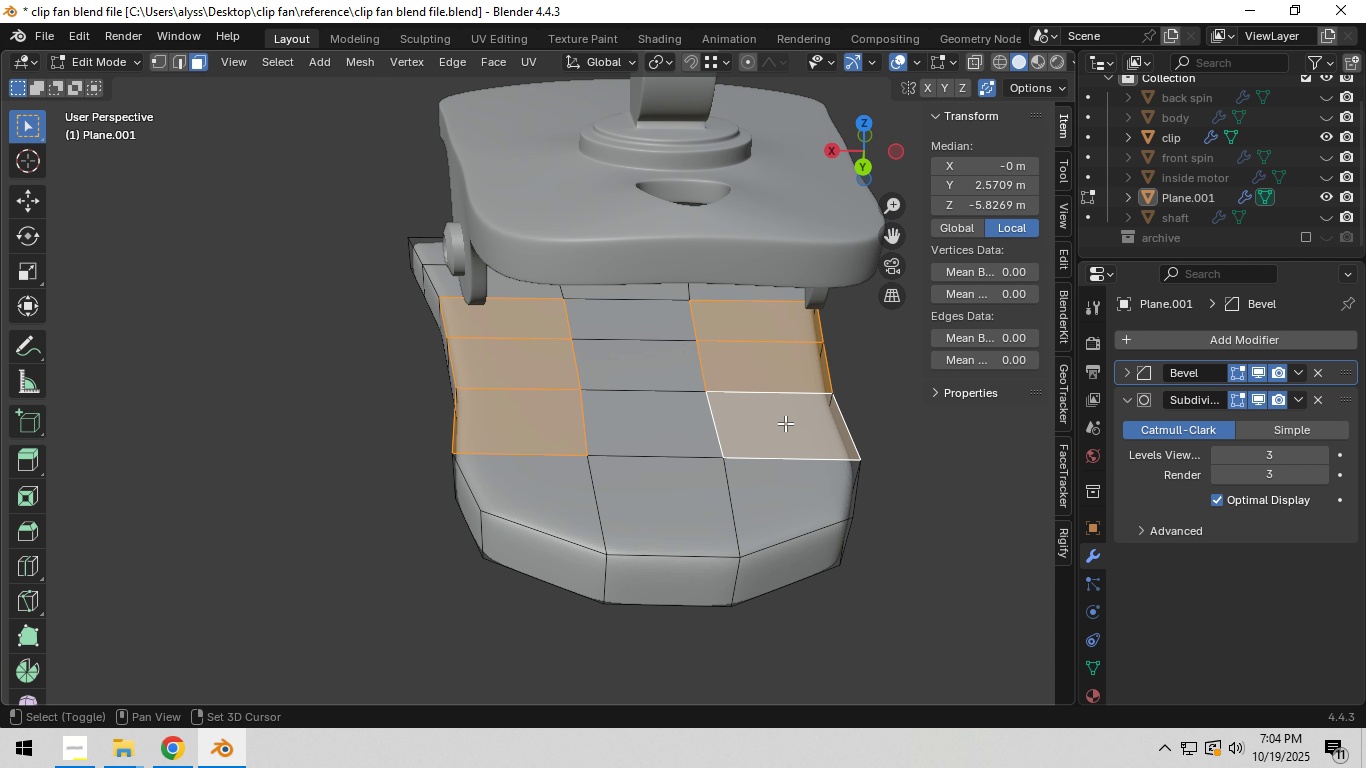 
key(Shift+ShiftLeft)
 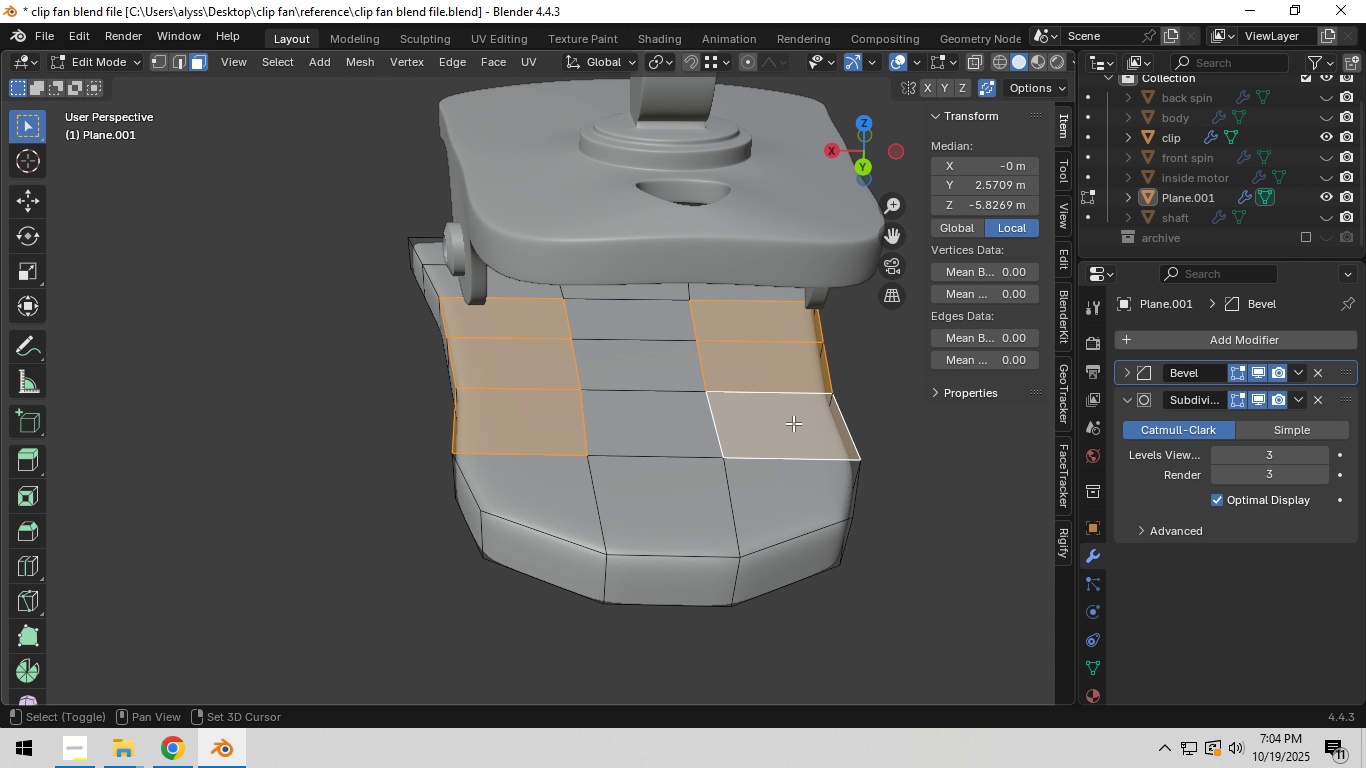 
key(Shift+ShiftLeft)
 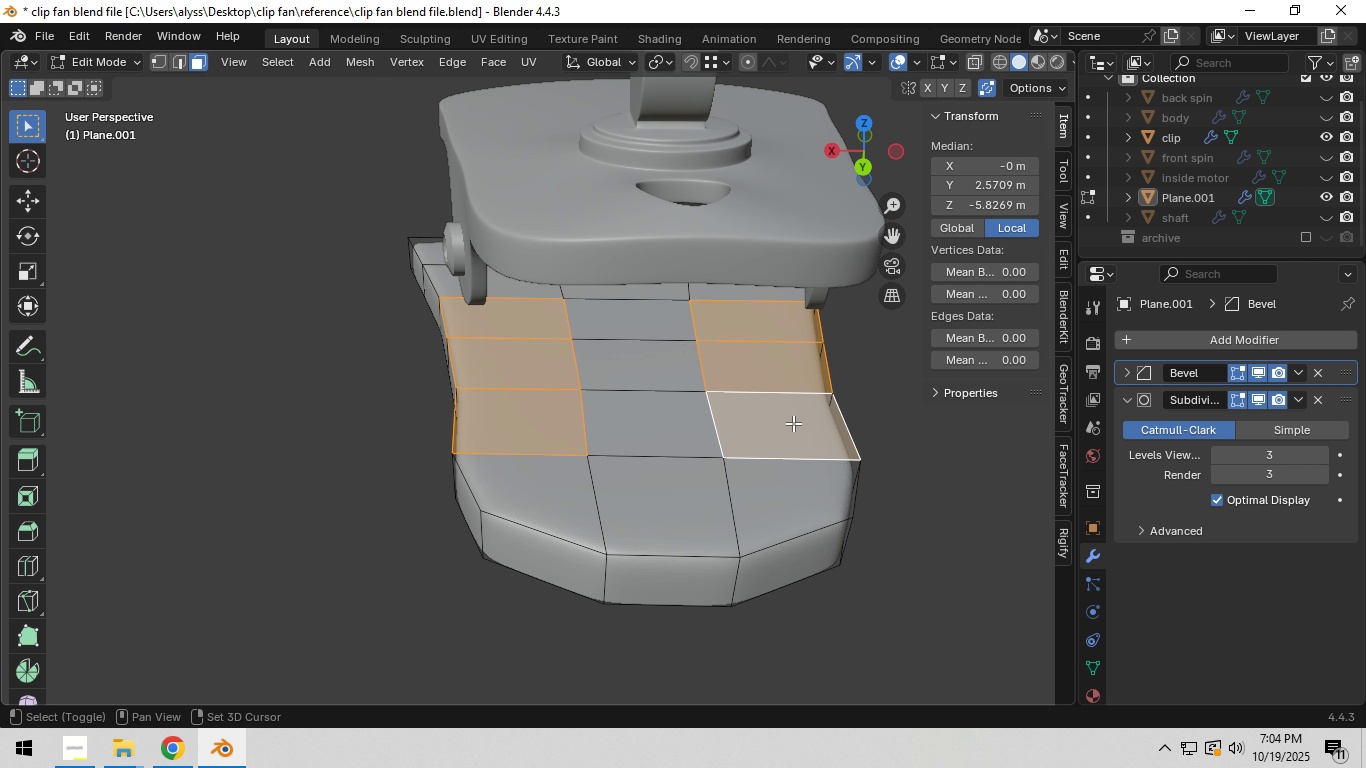 
key(Shift+ShiftLeft)
 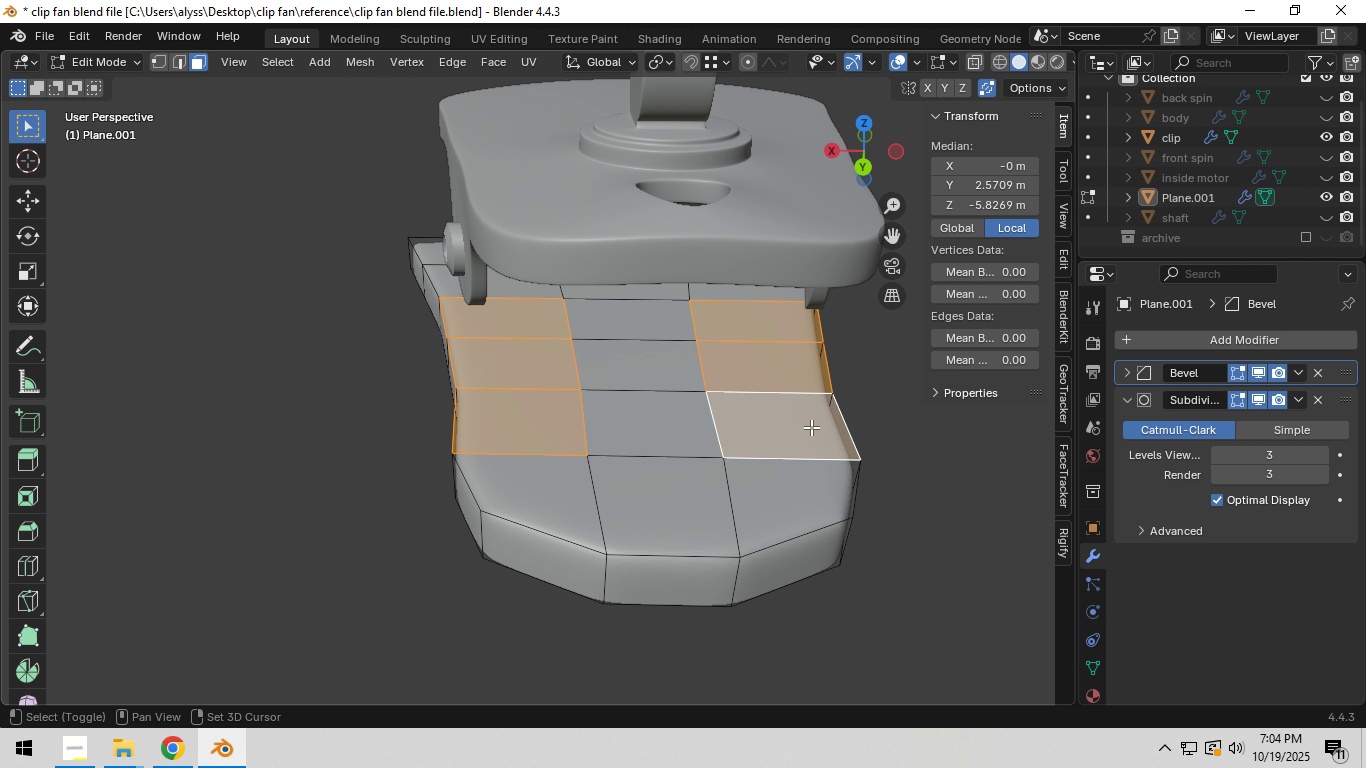 
key(Shift+ShiftLeft)
 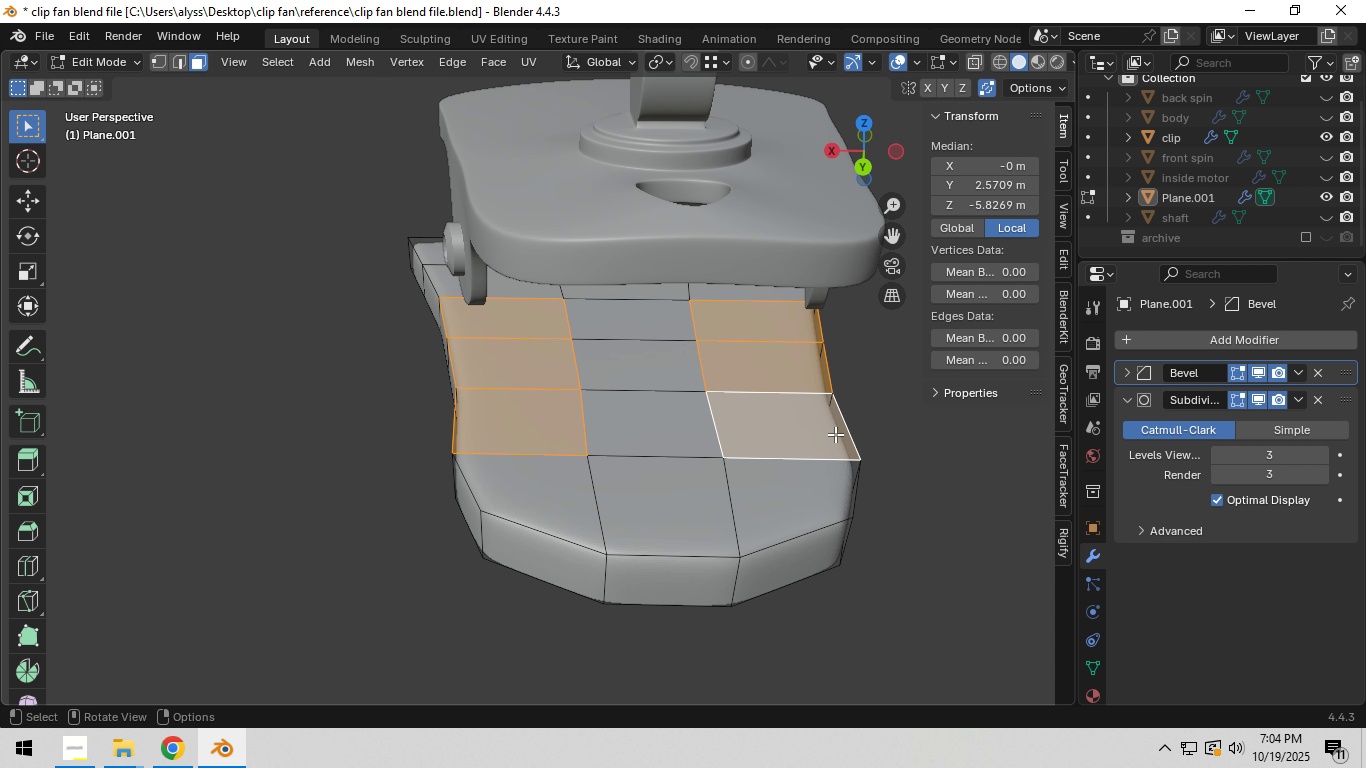 
key(Shift+ShiftLeft)
 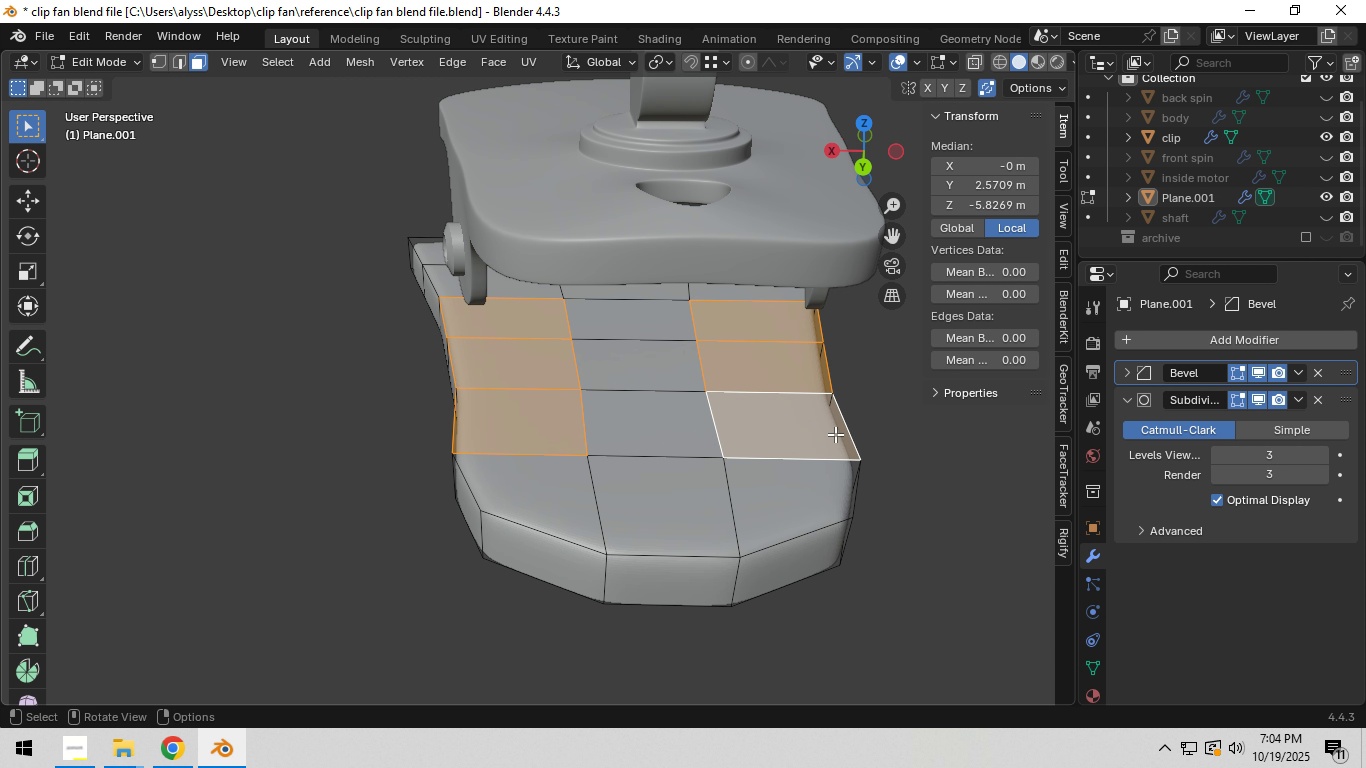 
key(Shift+ShiftLeft)
 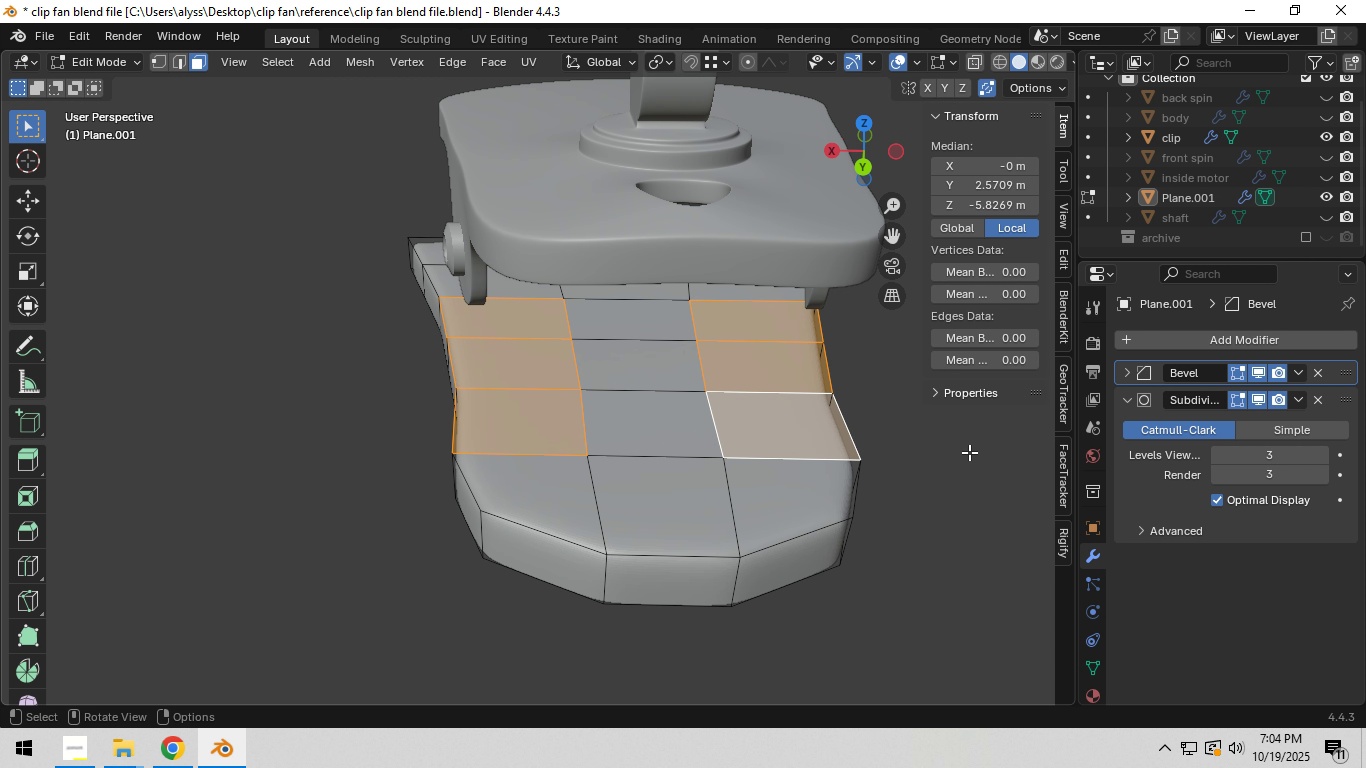 
key(I)
 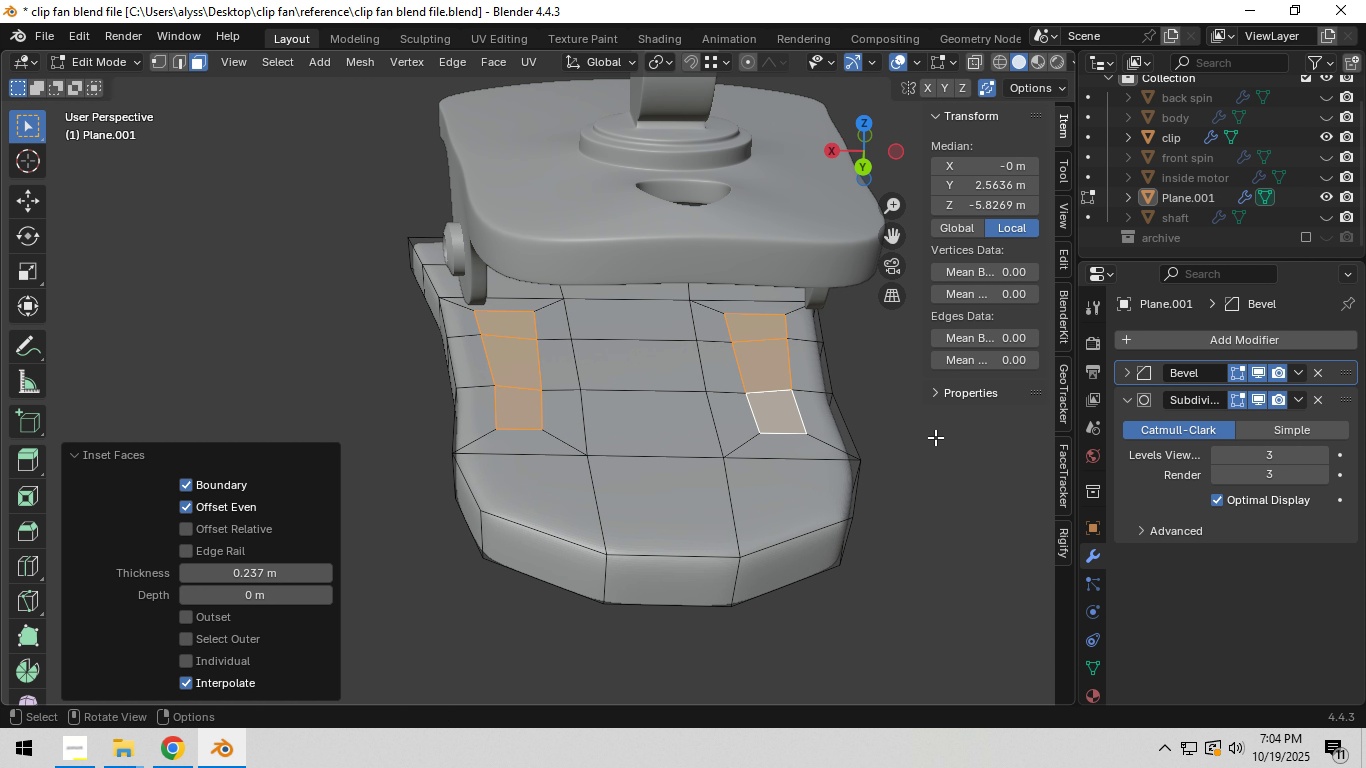 
left_click([935, 437])
 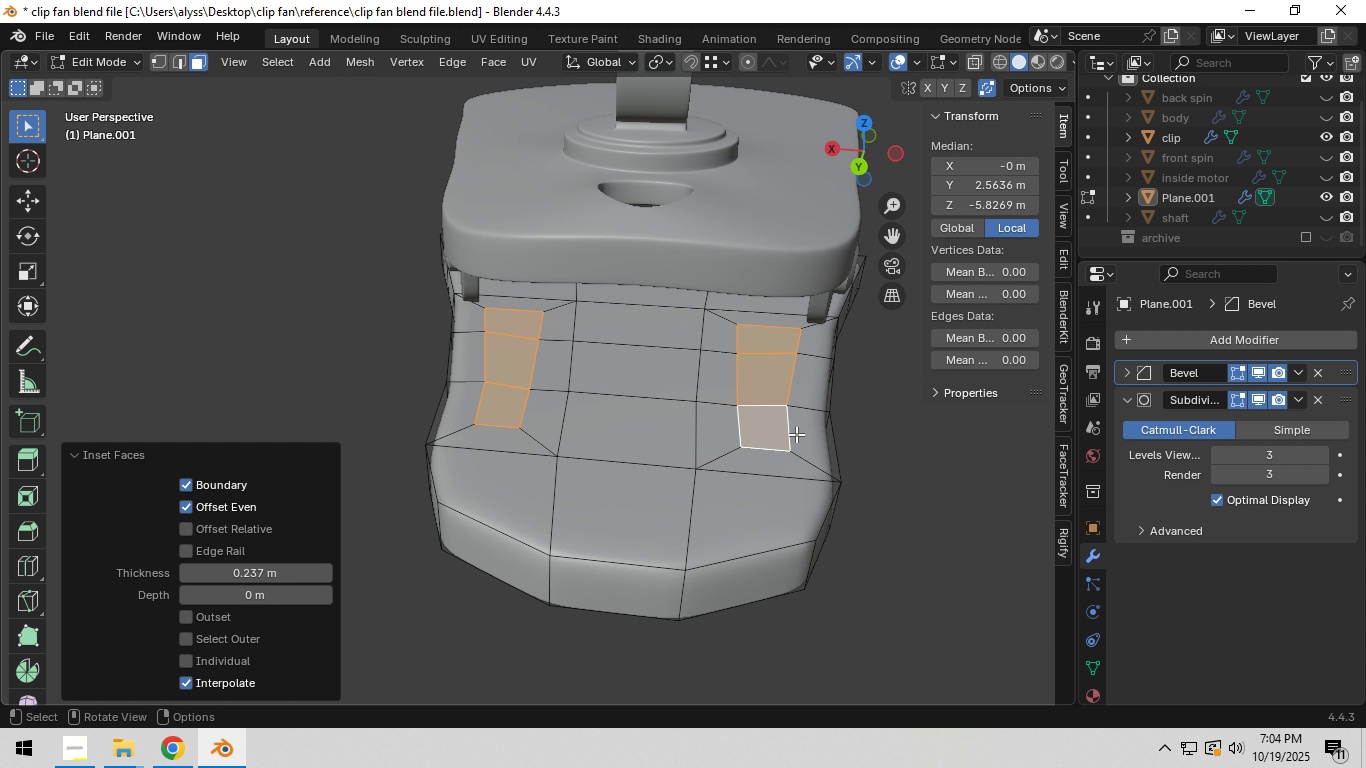 
hold_key(key=AltLeft, duration=0.54)
left_click([790, 432])
 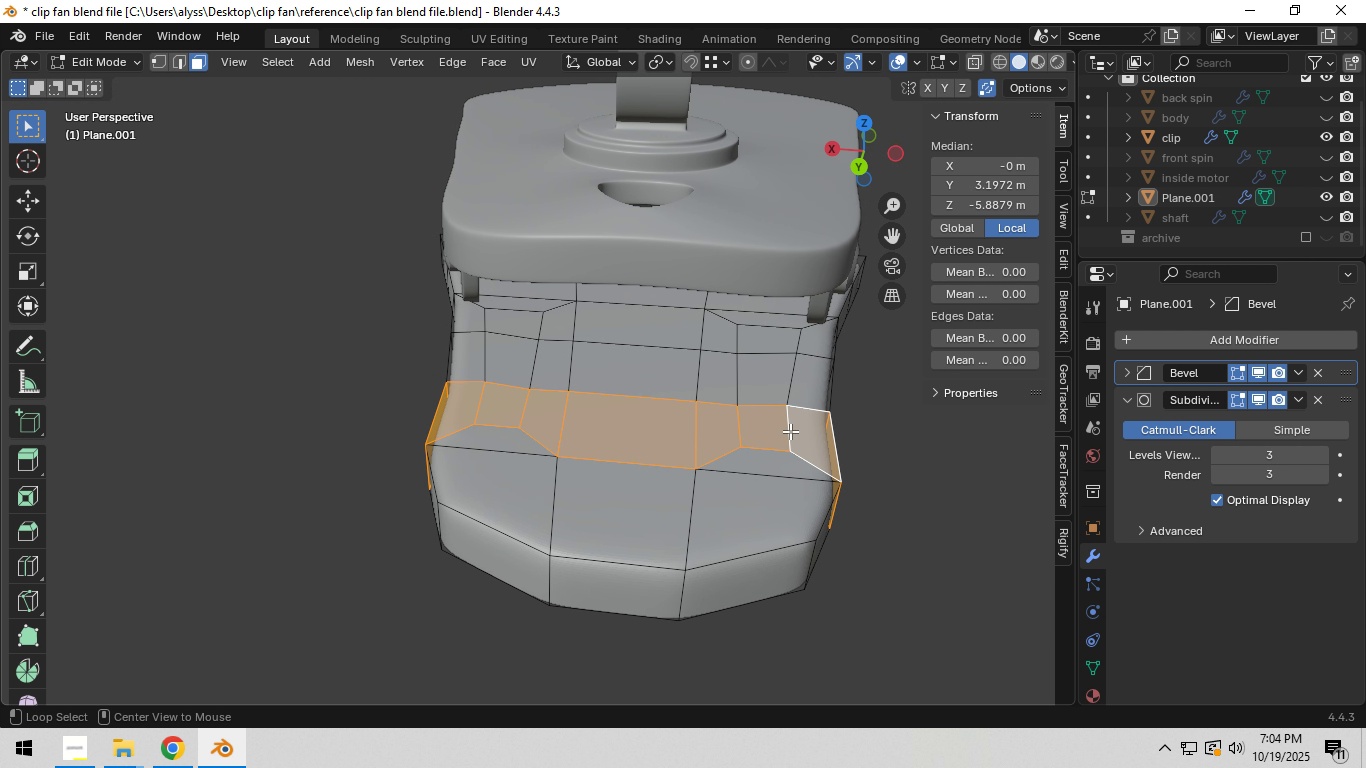 
hold_key(key=AltLeft, duration=1.23)
 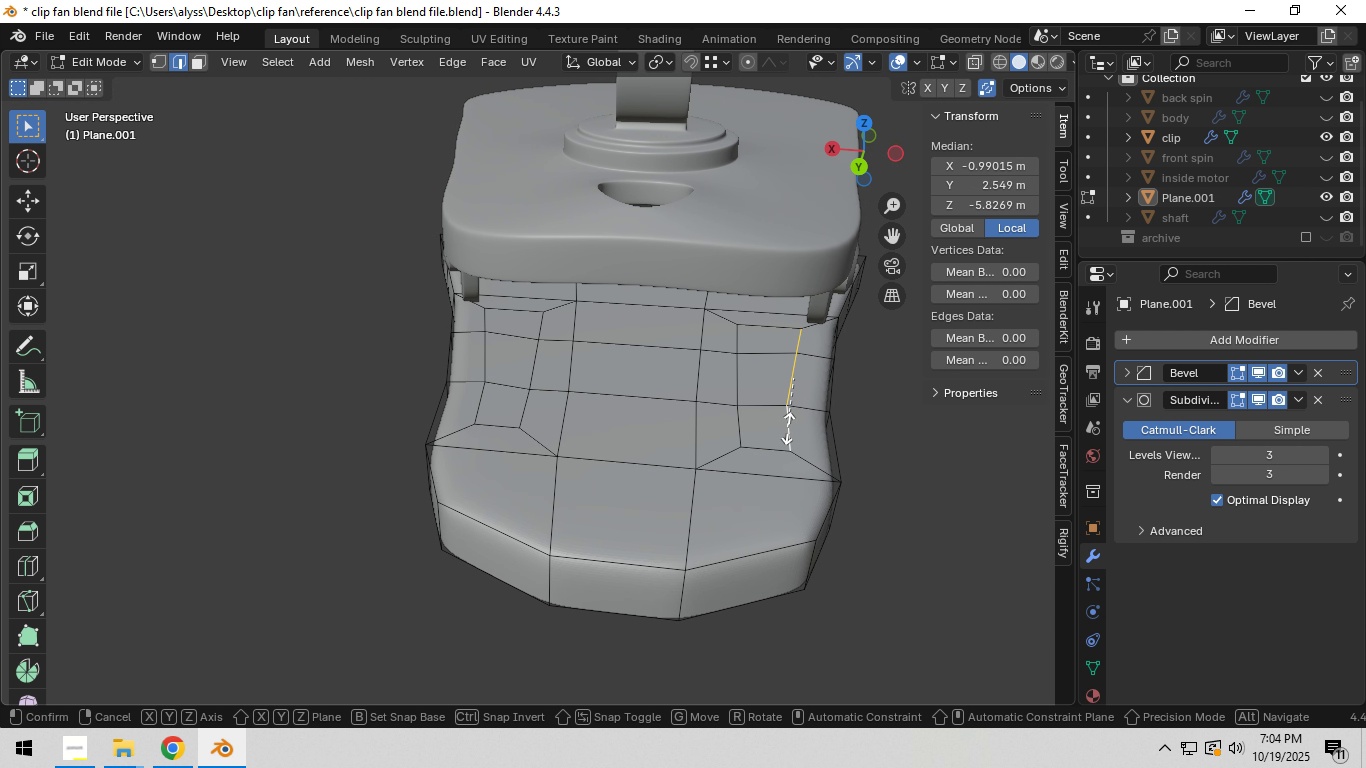 
key(2)
 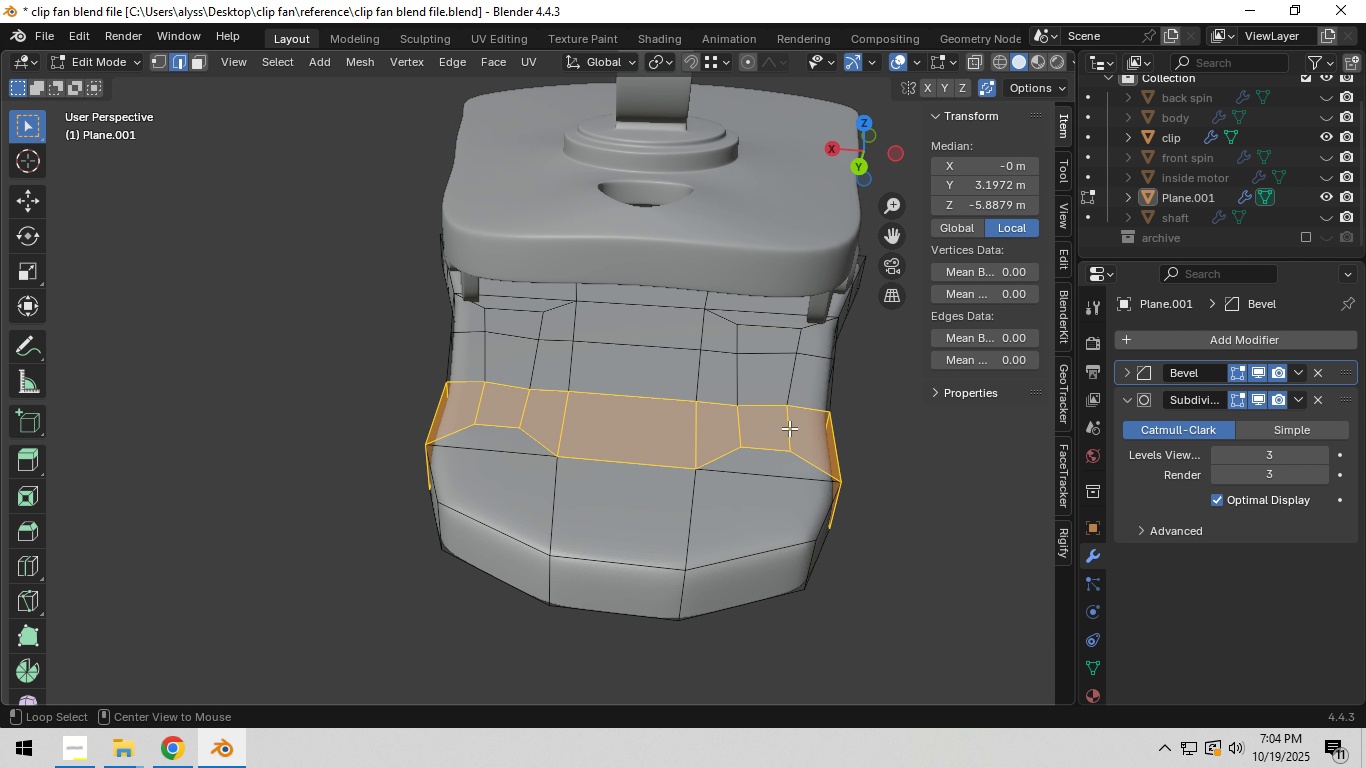 
left_click([789, 428])
 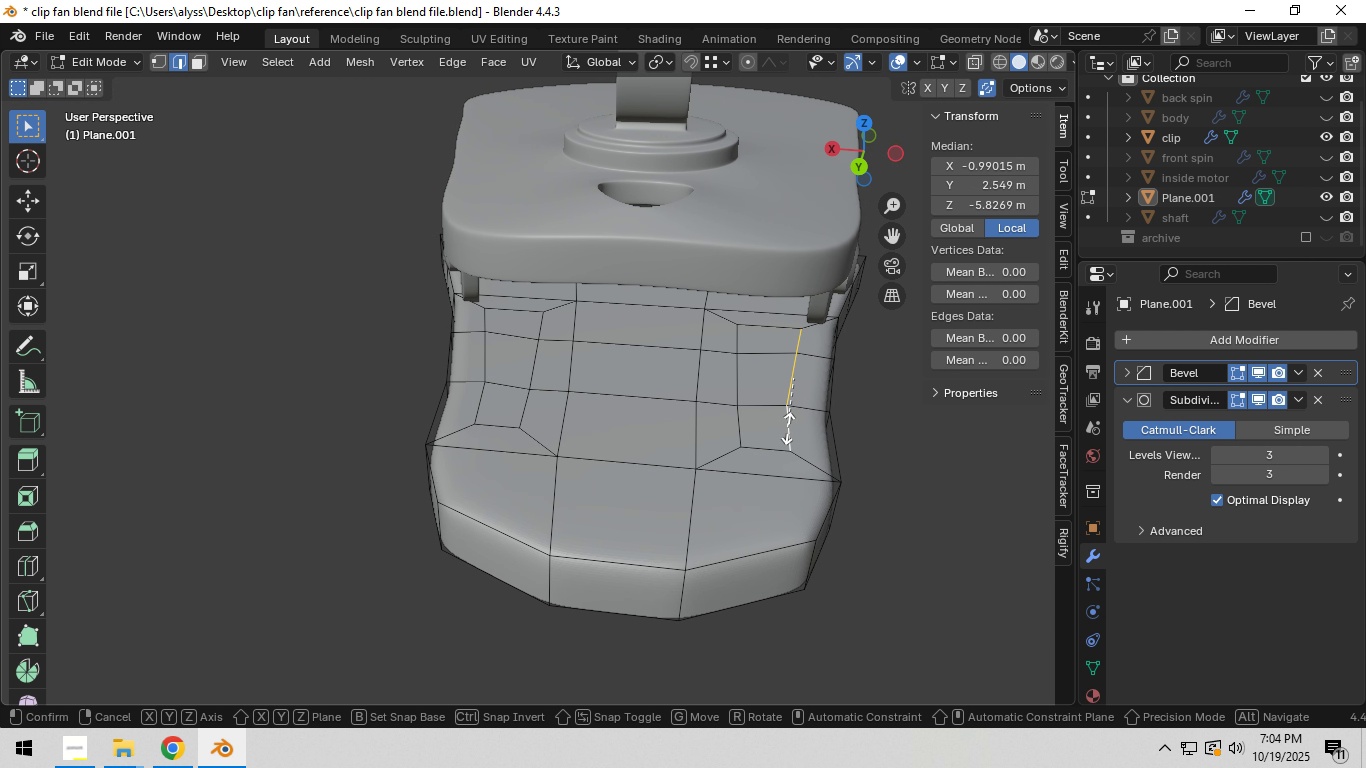 
type(sx0)
 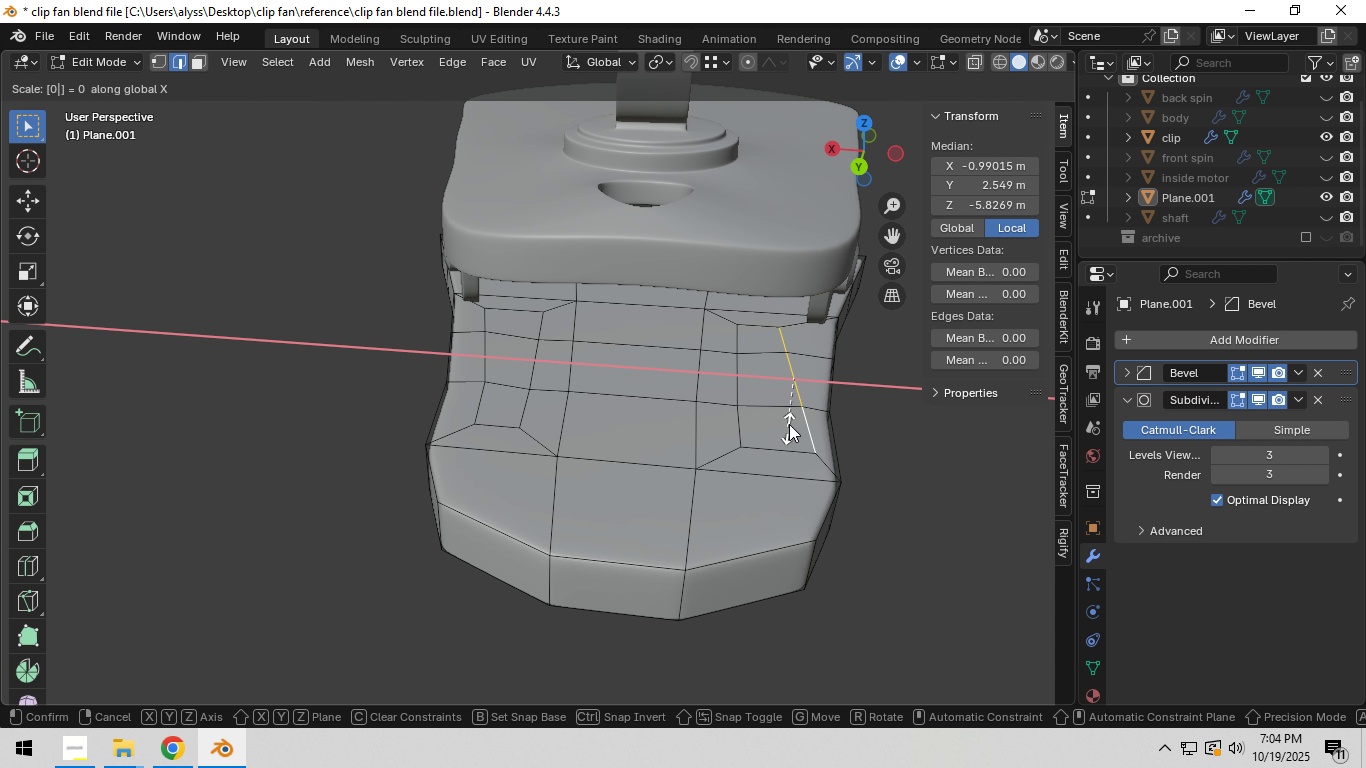 
right_click([789, 425])
 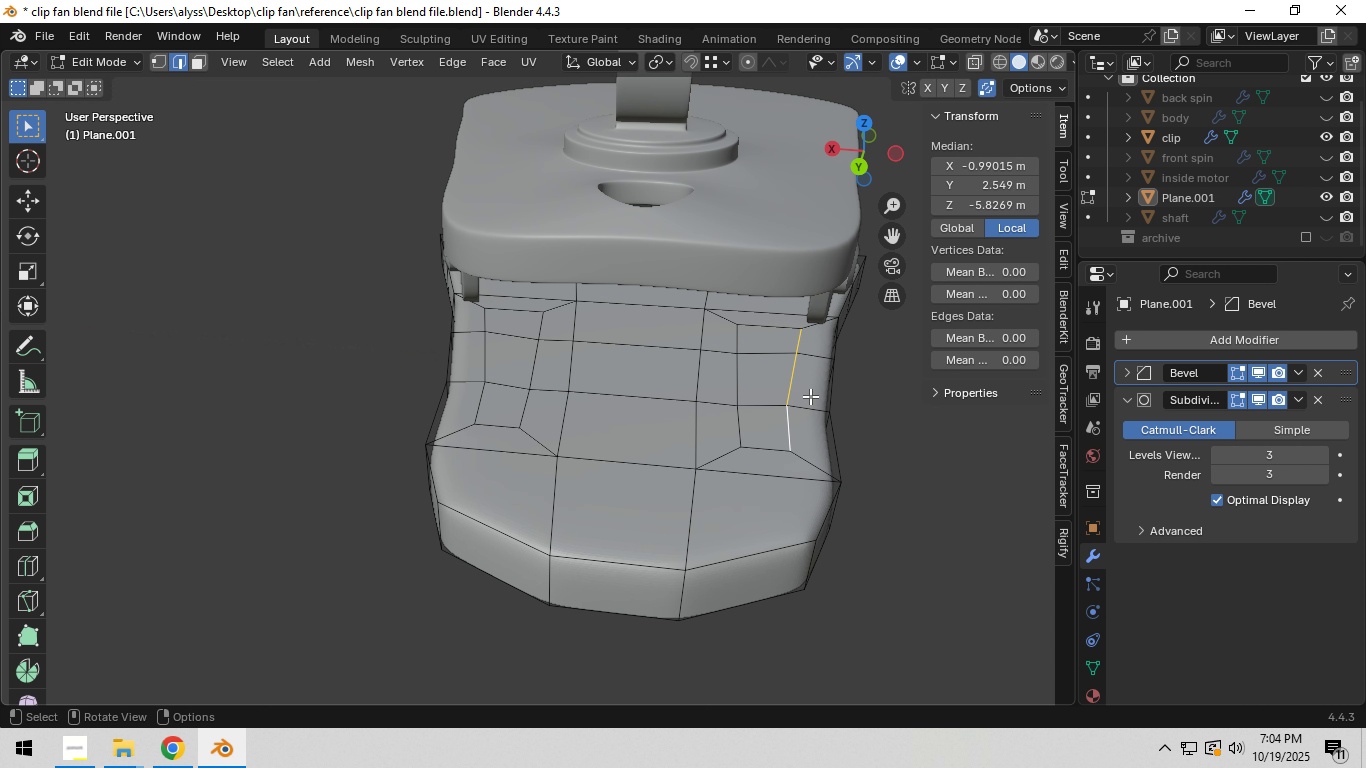 
hold_key(key=ShiftLeft, duration=0.41)
 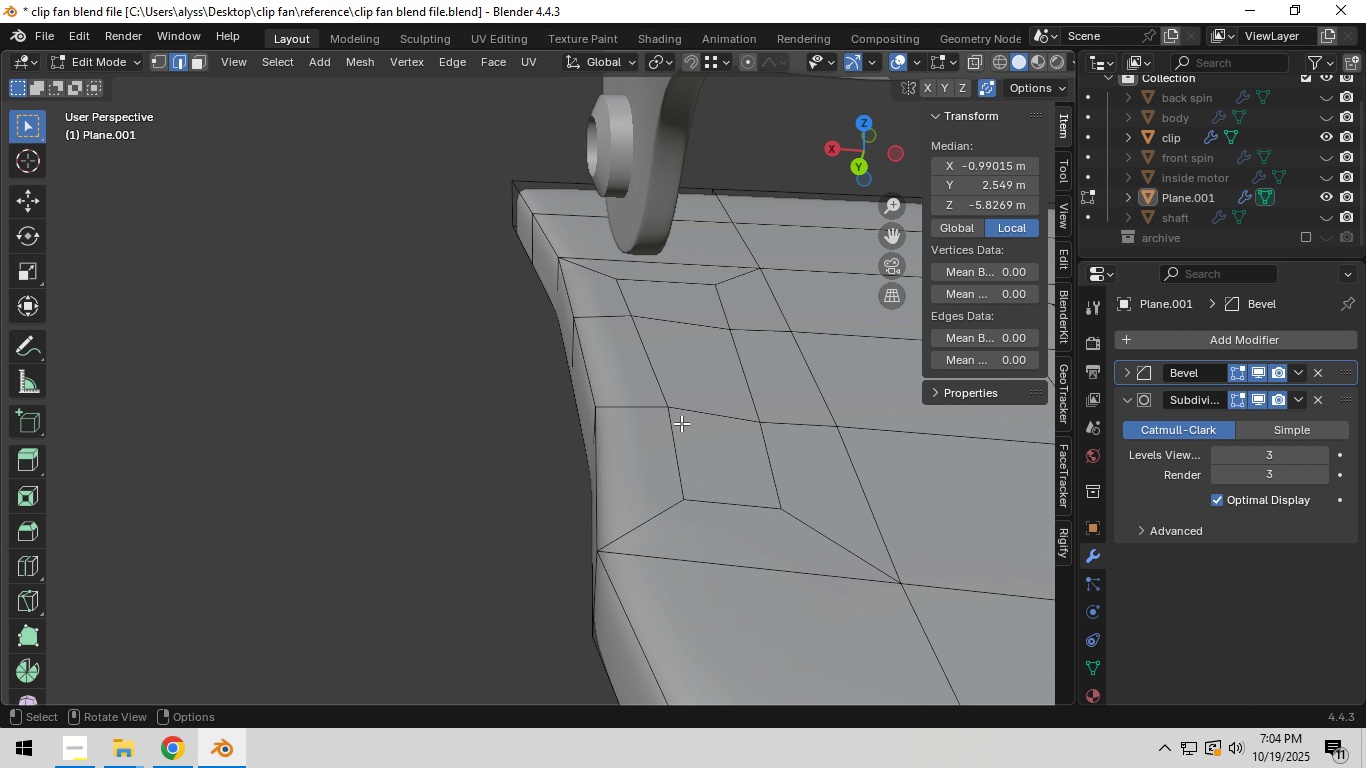 
scroll: coordinate [682, 423], scroll_direction: up, amount: 3.0
 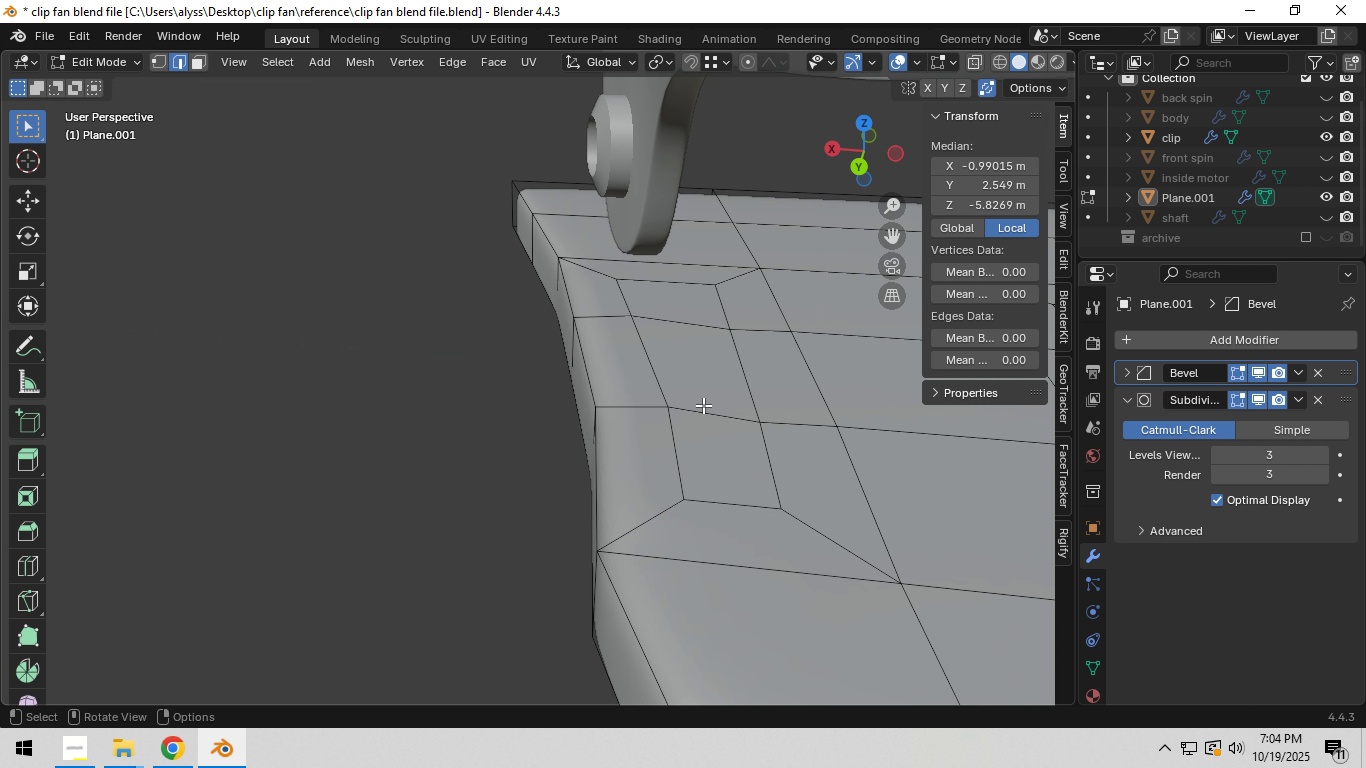 
scroll: coordinate [703, 405], scroll_direction: down, amount: 3.0
 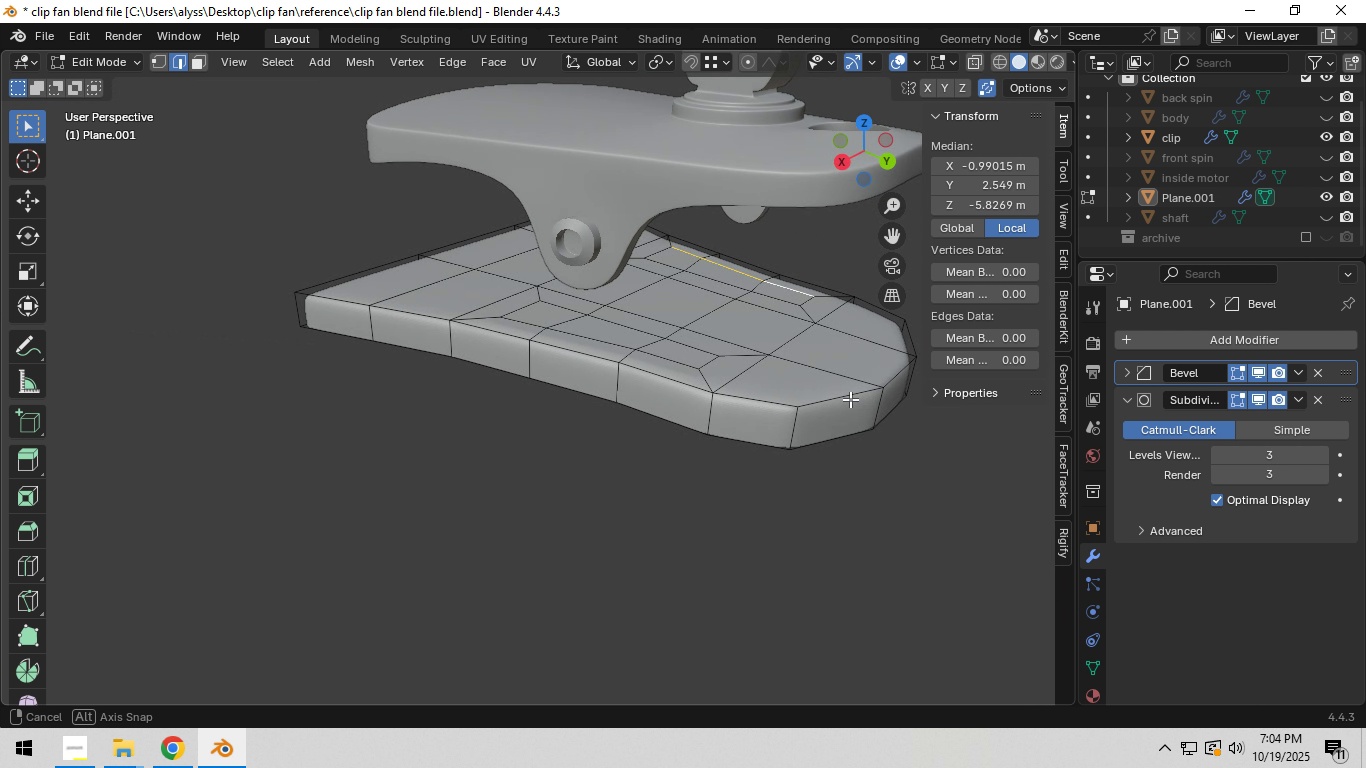 
key(Shift+ShiftLeft)
 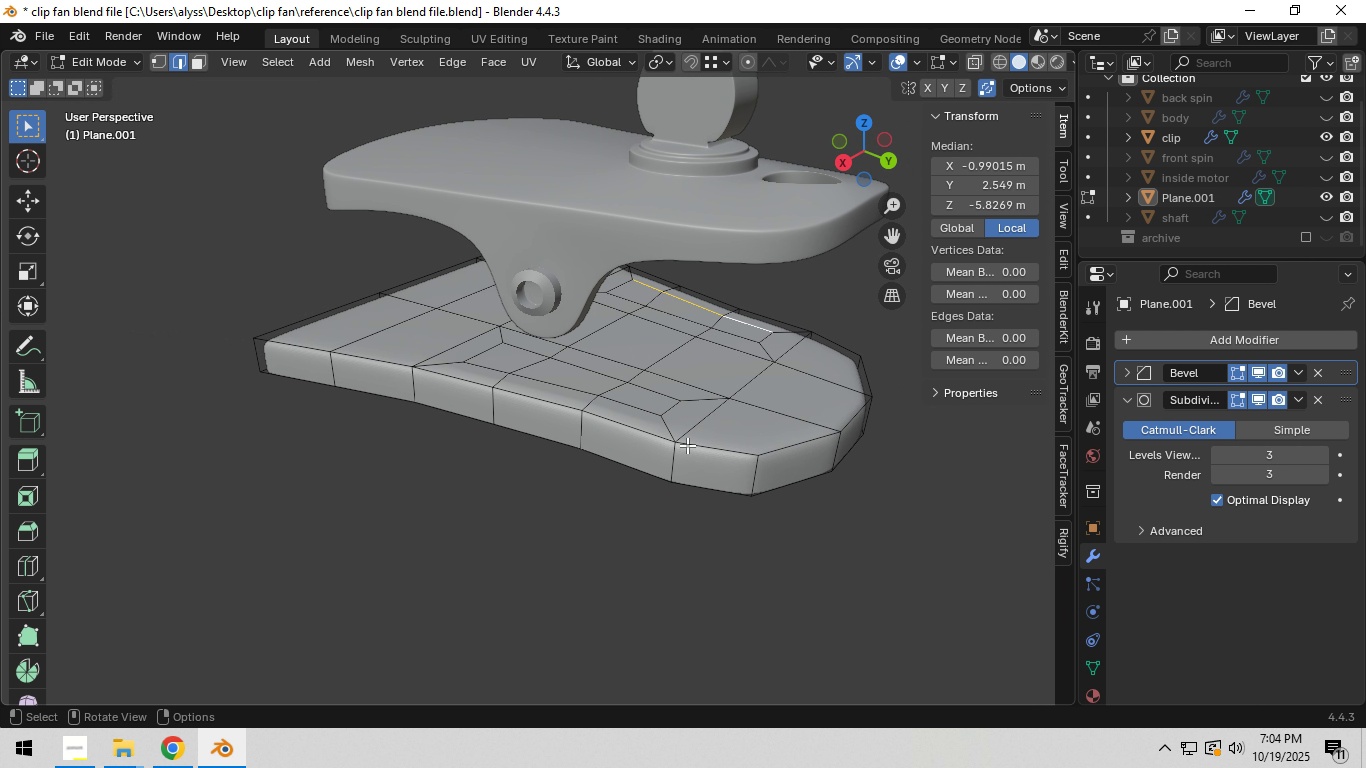 
scroll: coordinate [687, 445], scroll_direction: up, amount: 3.0
 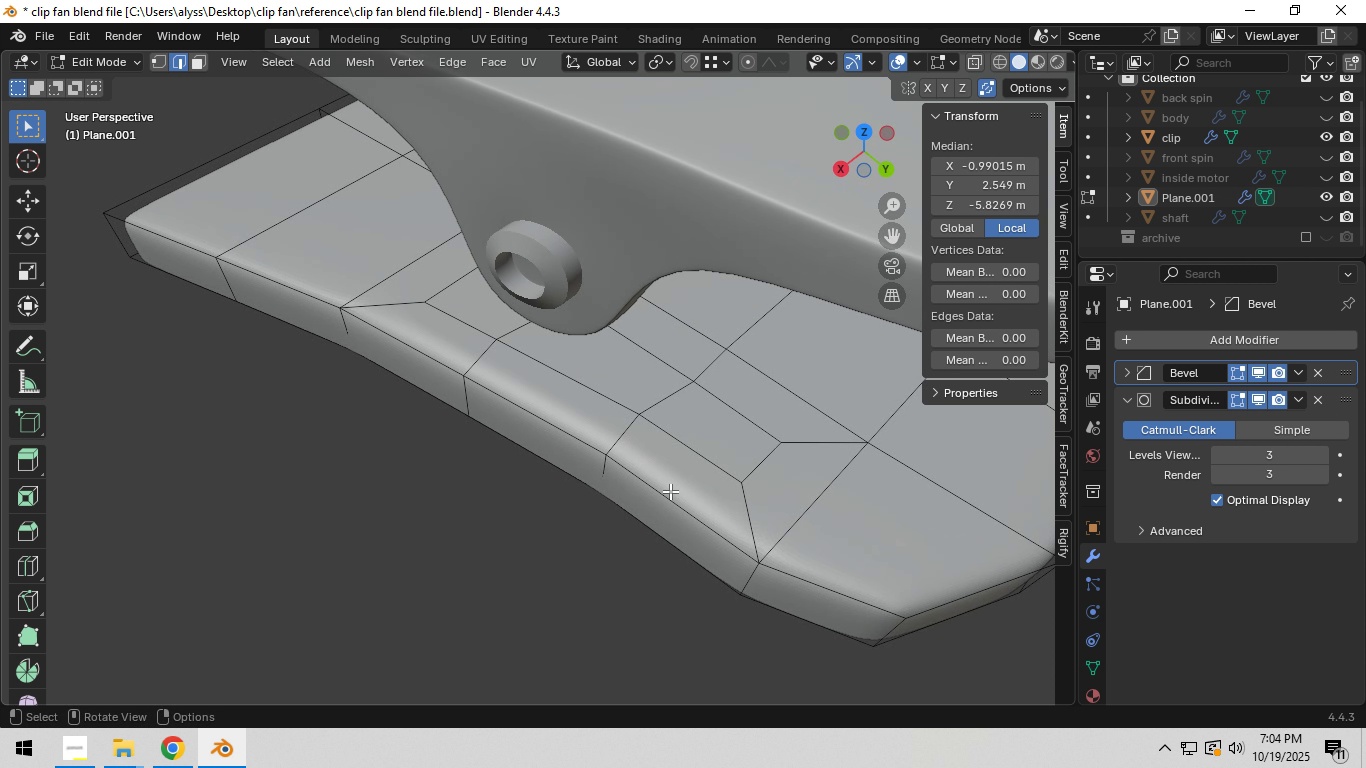 
hold_key(key=ShiftLeft, duration=0.62)
 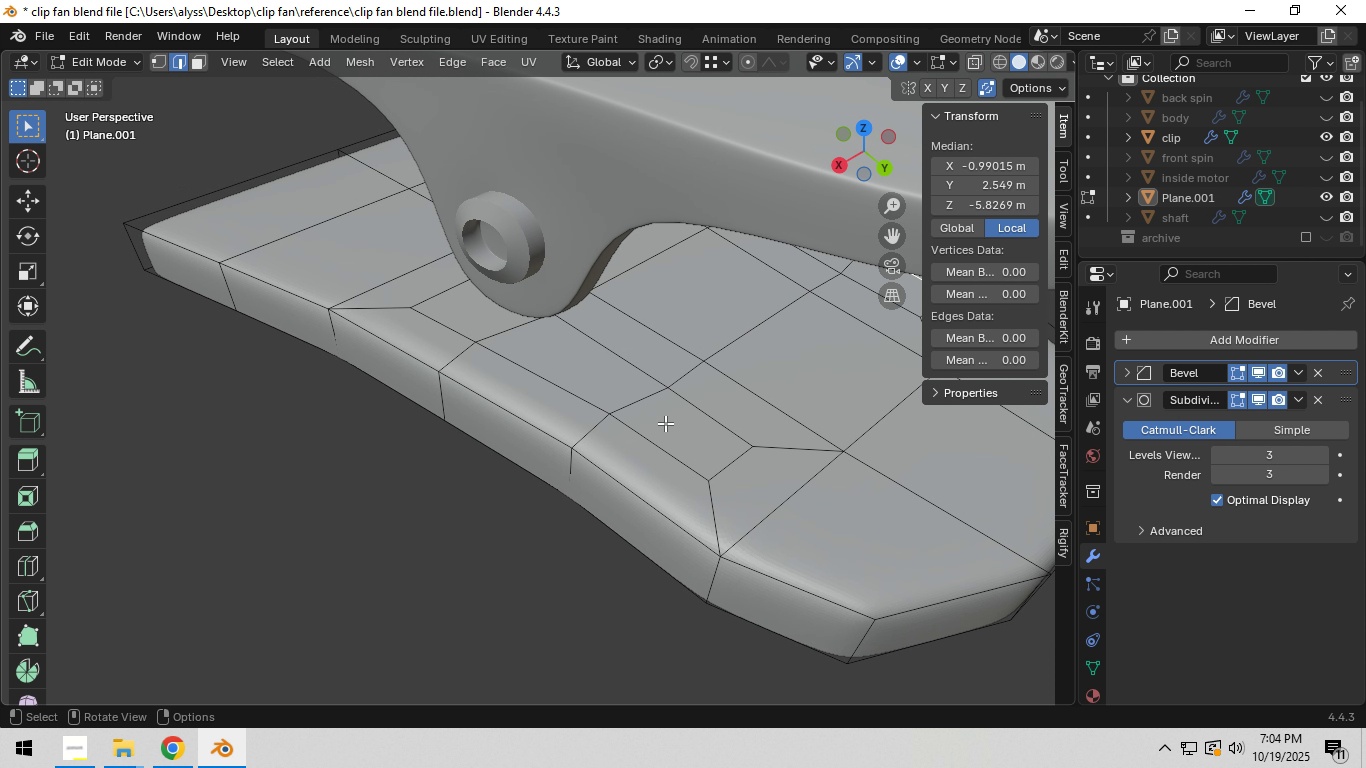 
key(3)
 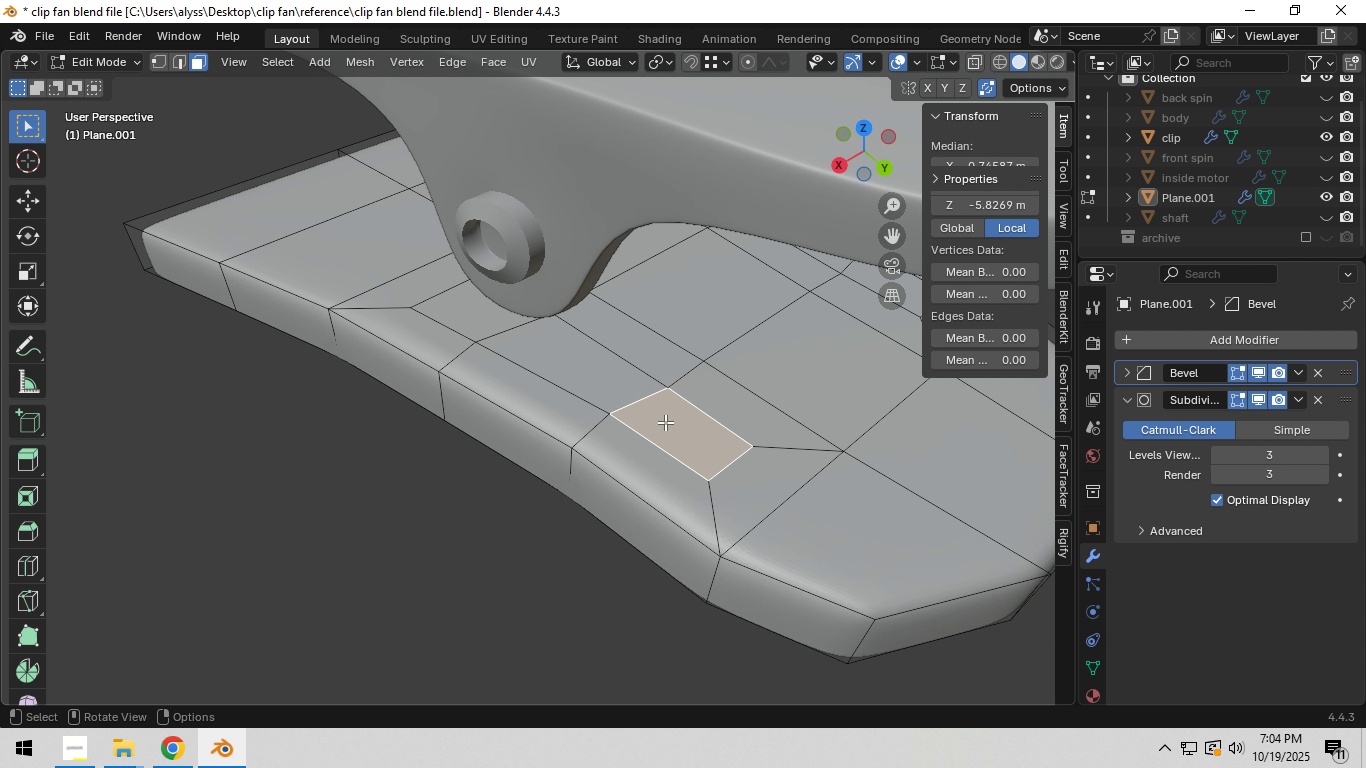 
left_click([665, 422])
 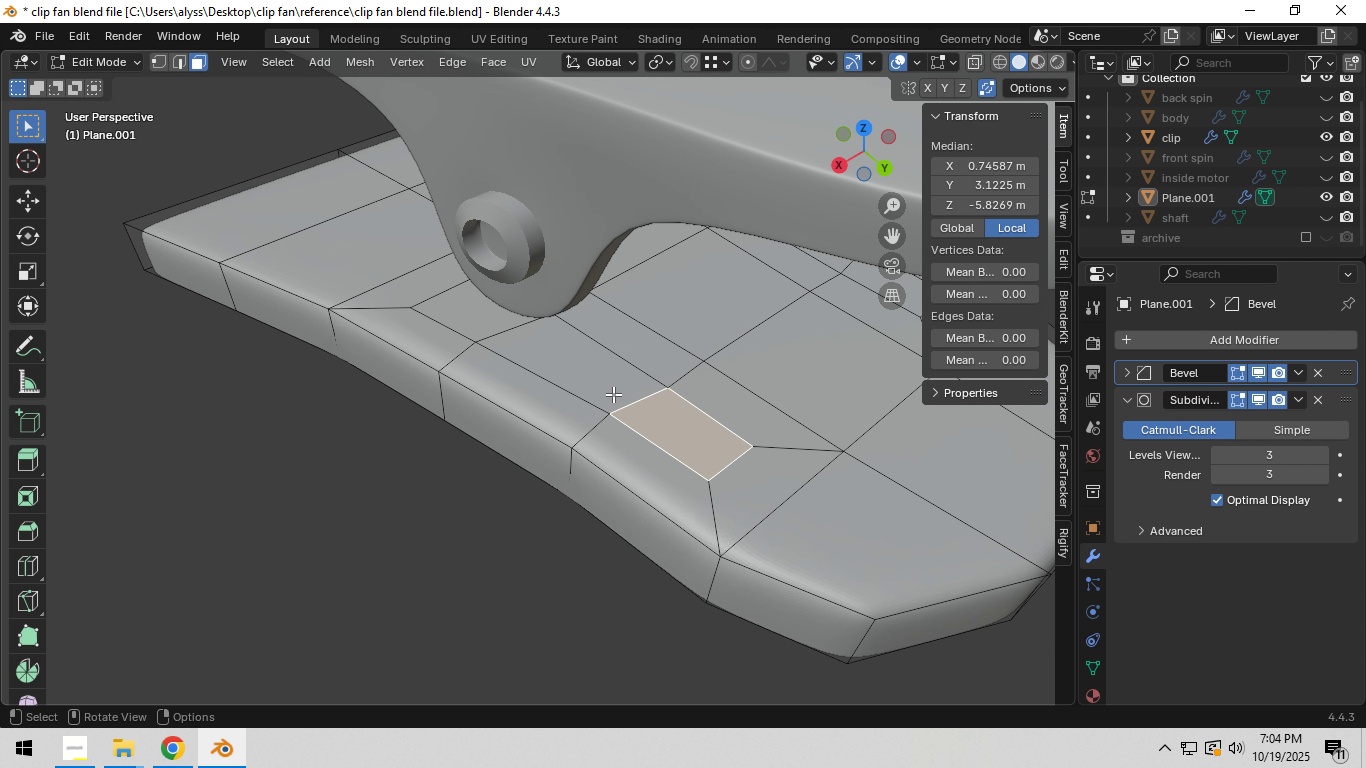 
hold_key(key=ShiftLeft, duration=0.91)
left_click([612, 391])
 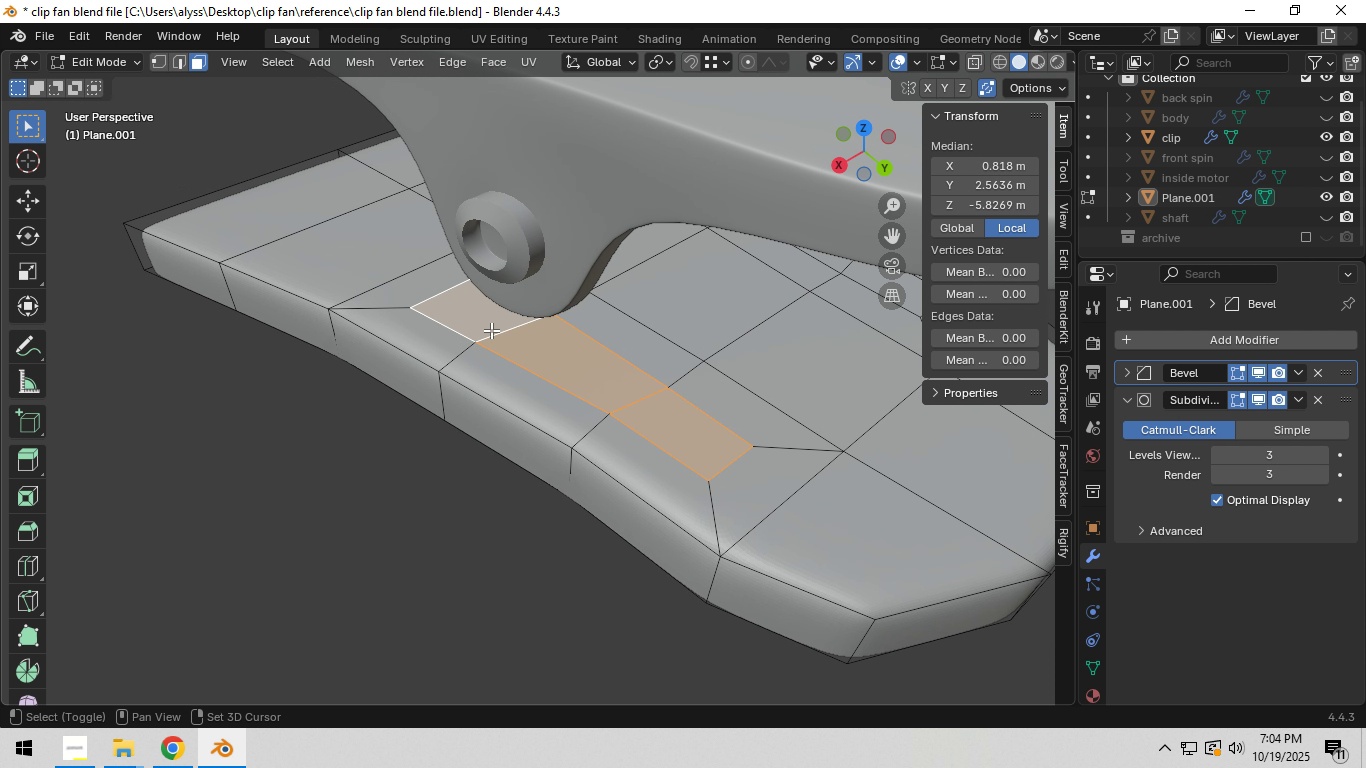 
left_click([490, 331])
 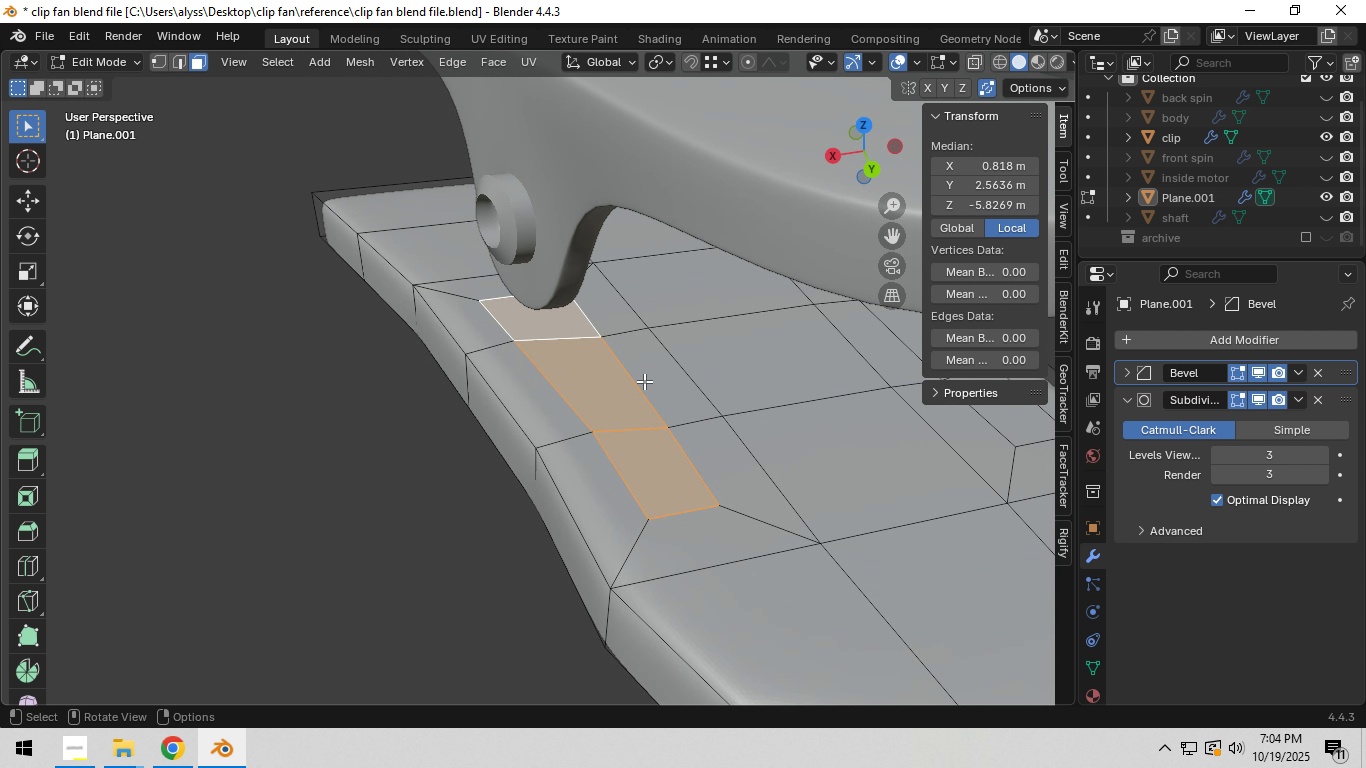 
scroll: coordinate [655, 380], scroll_direction: down, amount: 2.0
 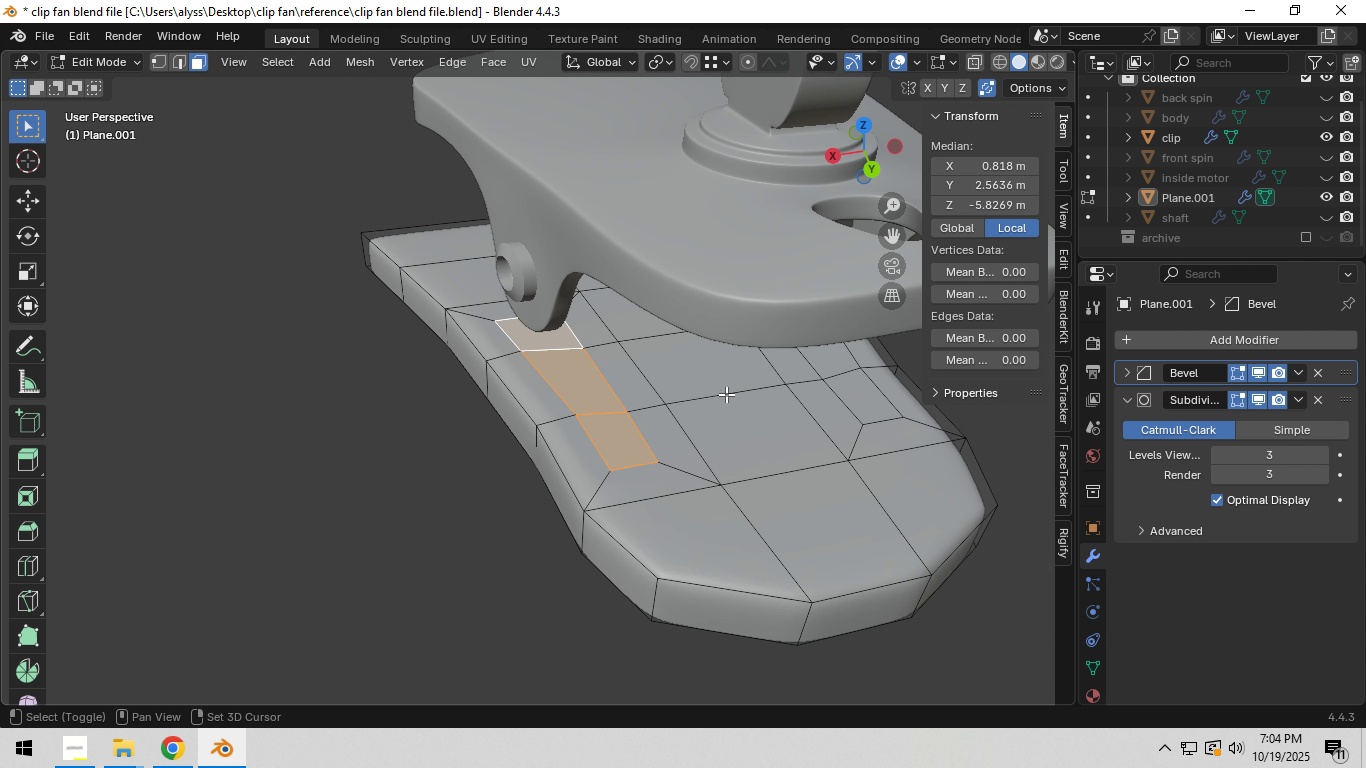 
hold_key(key=ShiftLeft, duration=0.51)
 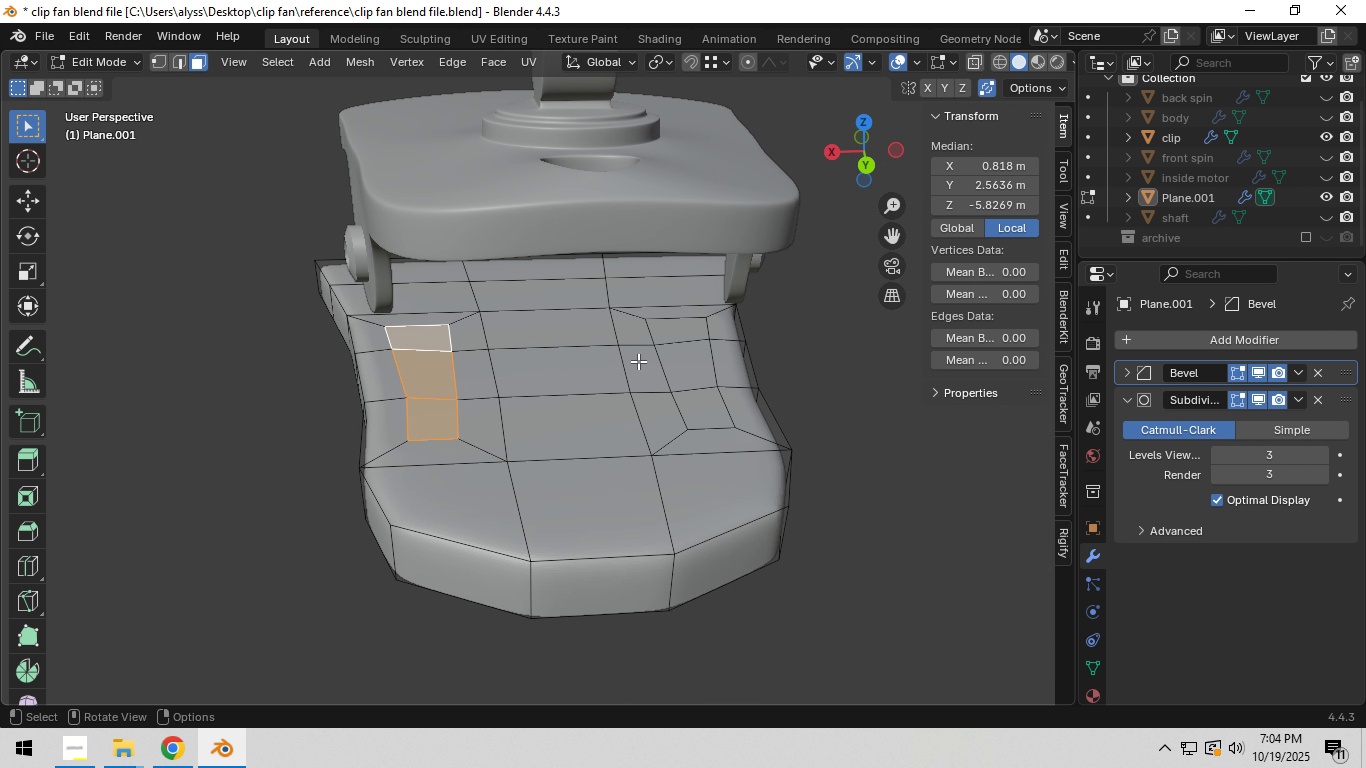 
hold_key(key=ShiftLeft, duration=0.53)
left_click([664, 328])
 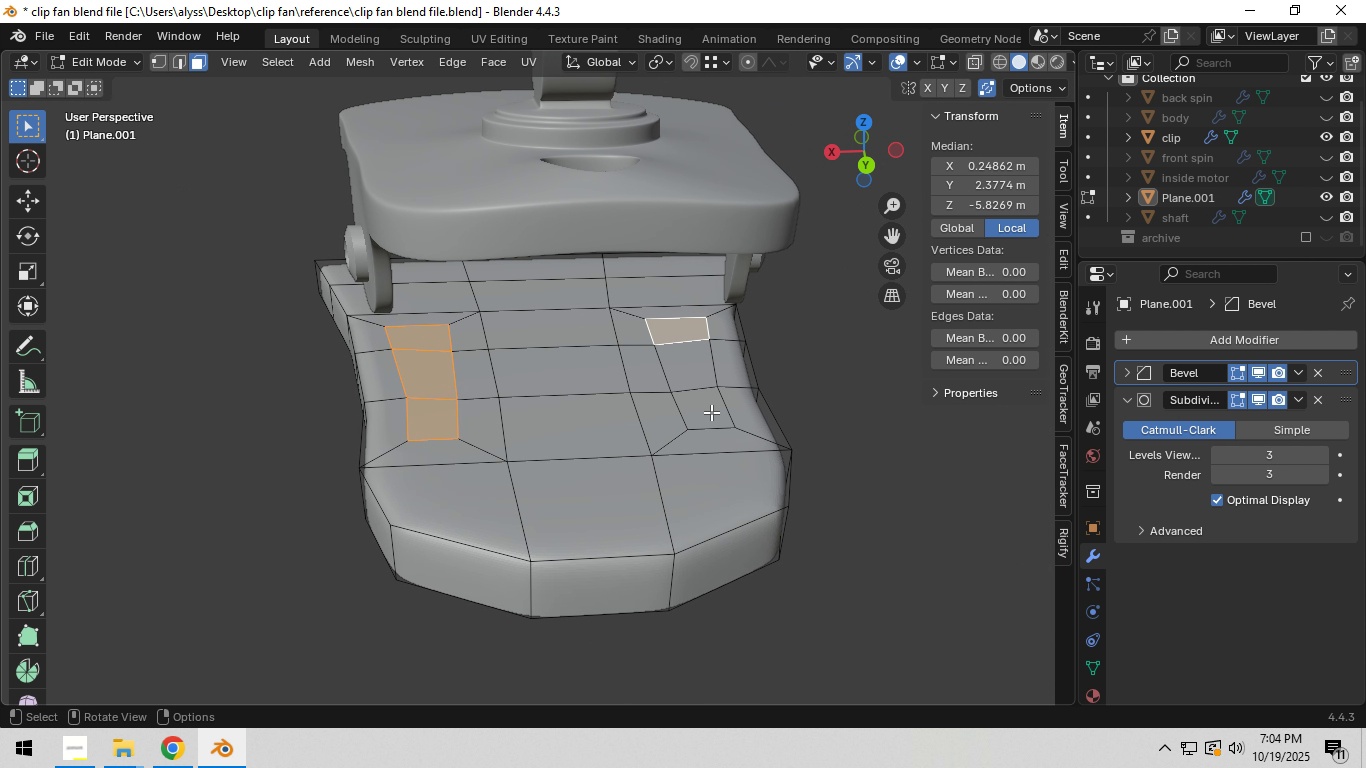 
key(Control+ControlLeft)
 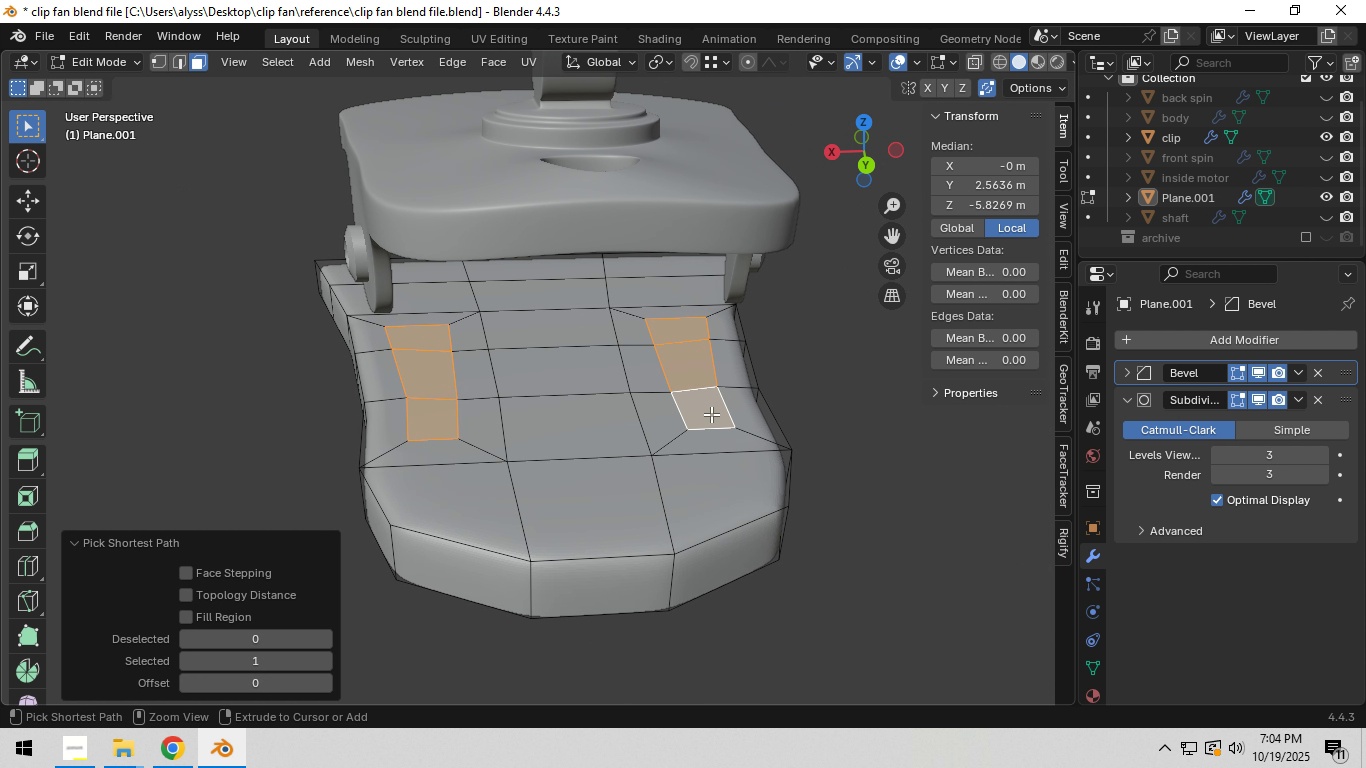 
left_click([711, 414])
 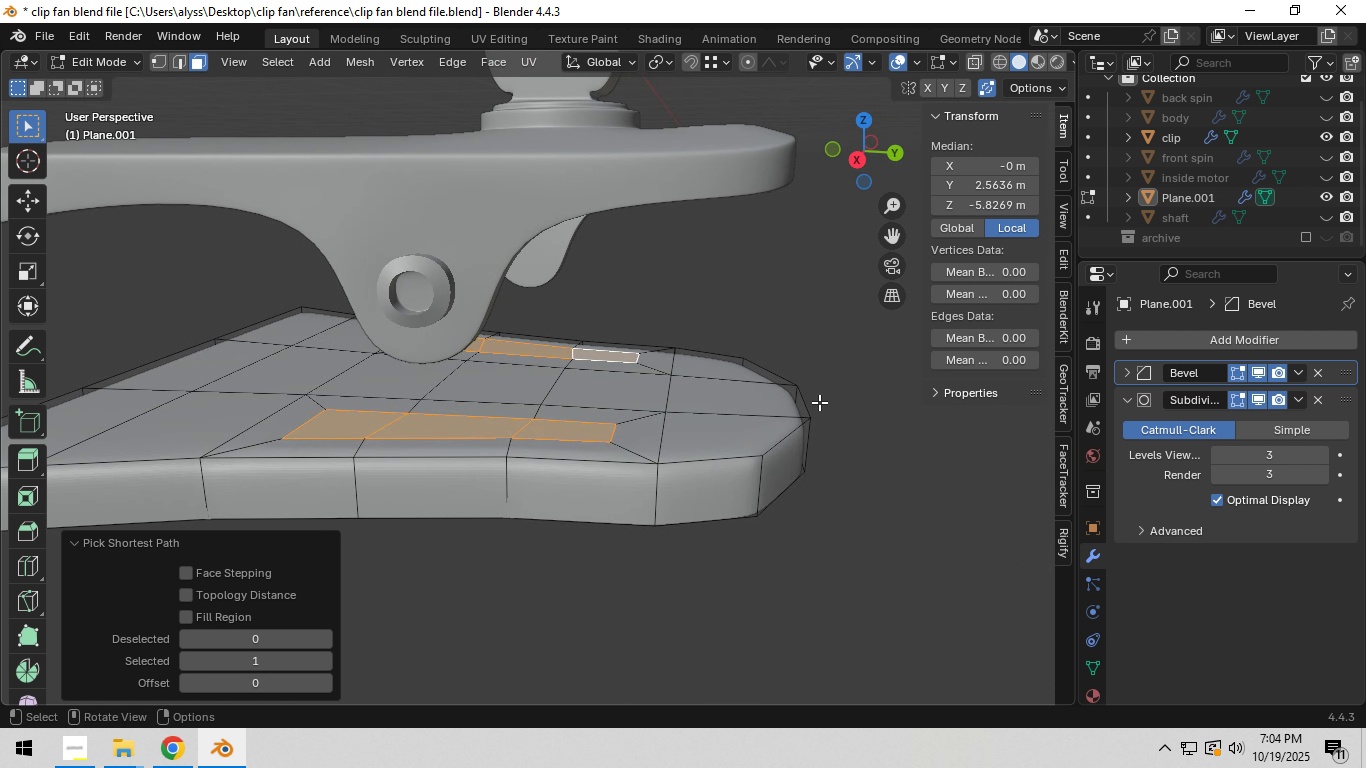 
key(E)
 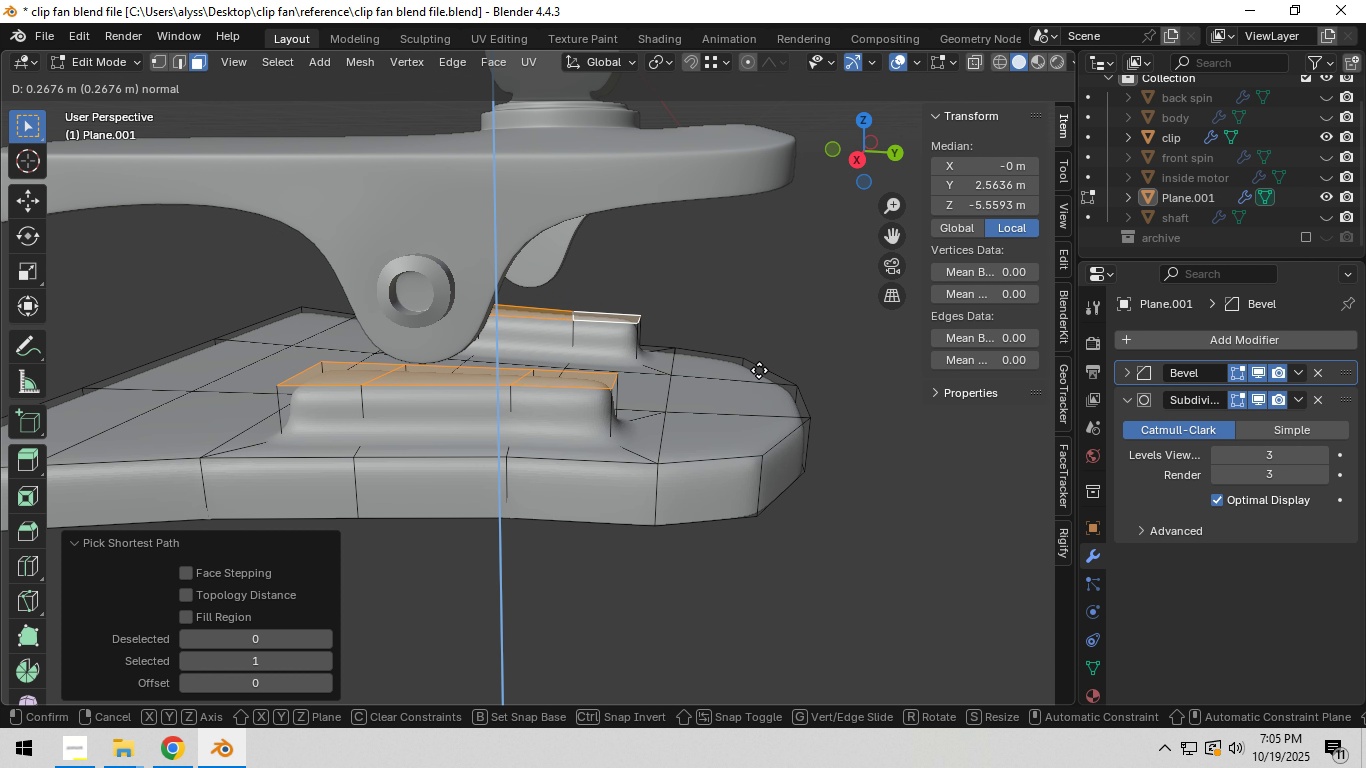 
wait(5.21)
 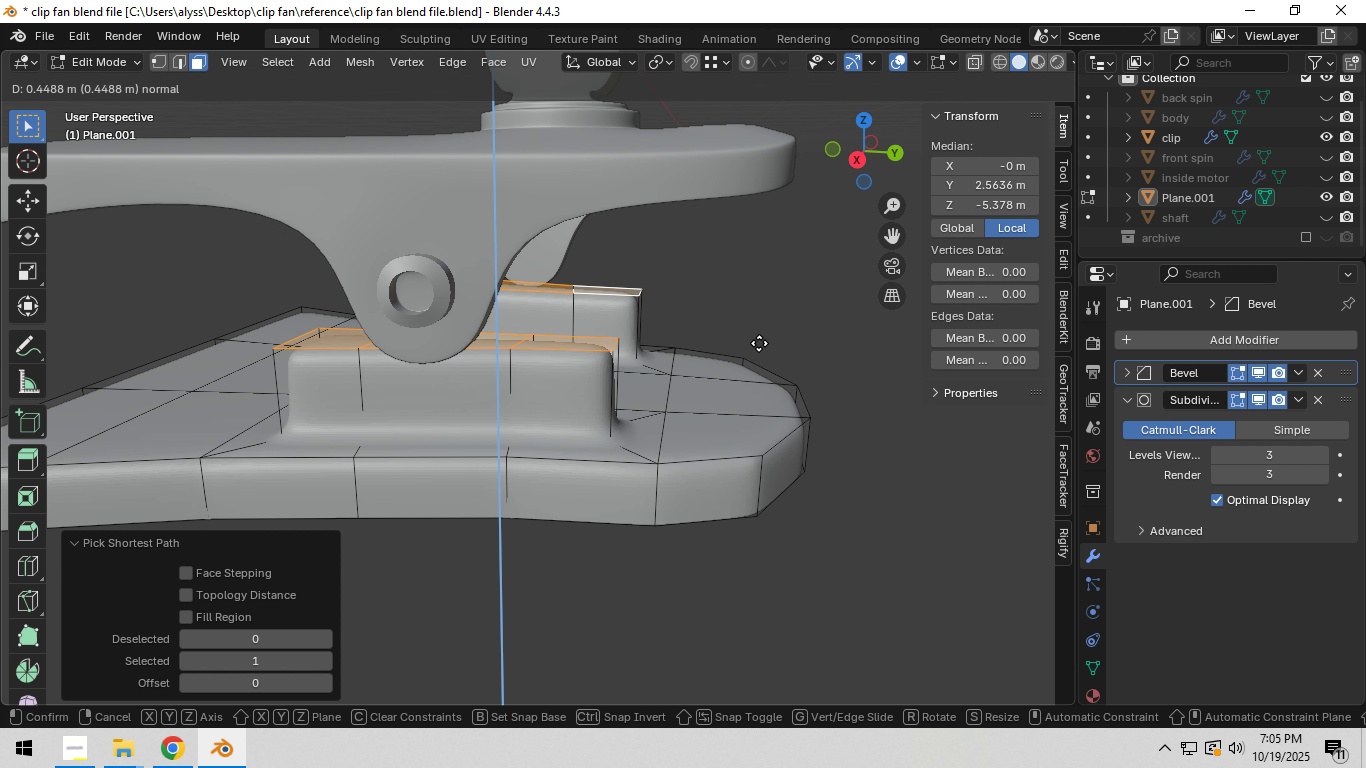 
left_click([759, 370])
 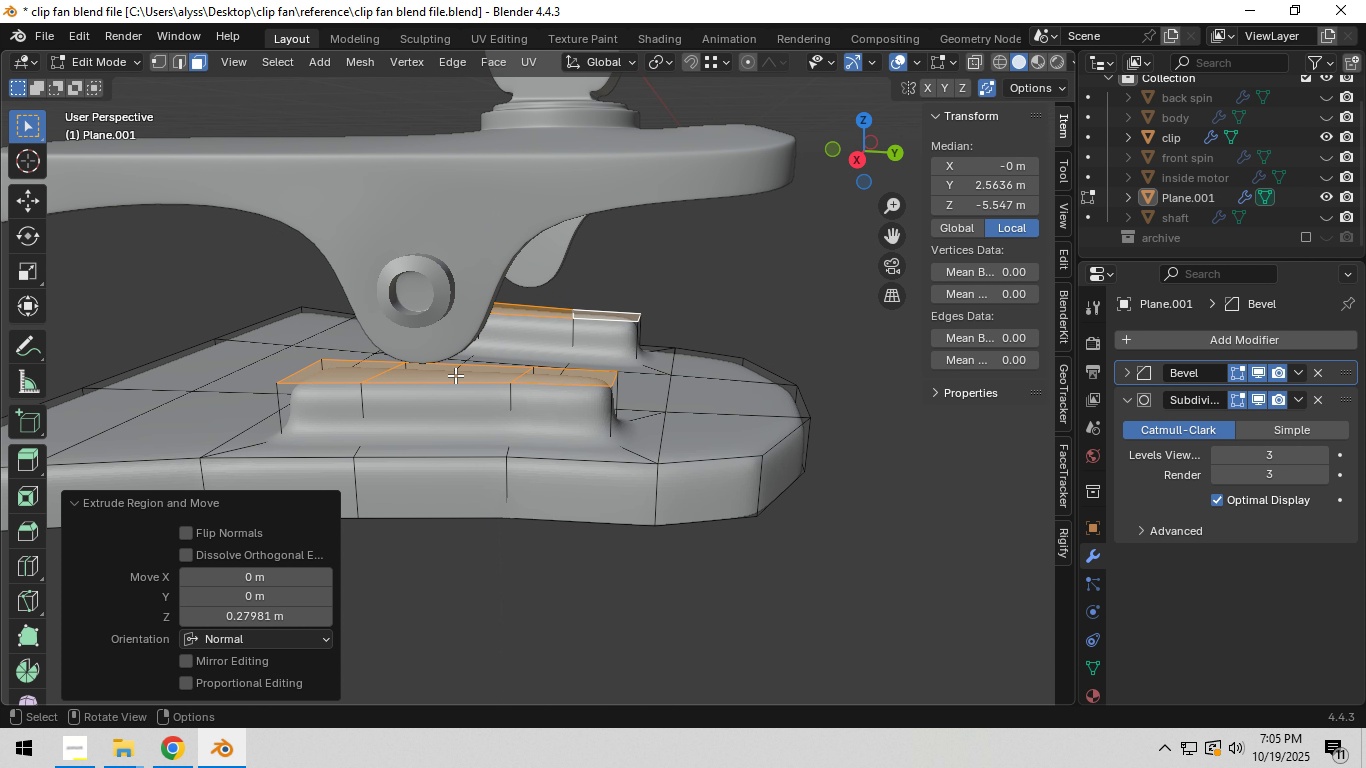 
left_click([456, 375])
 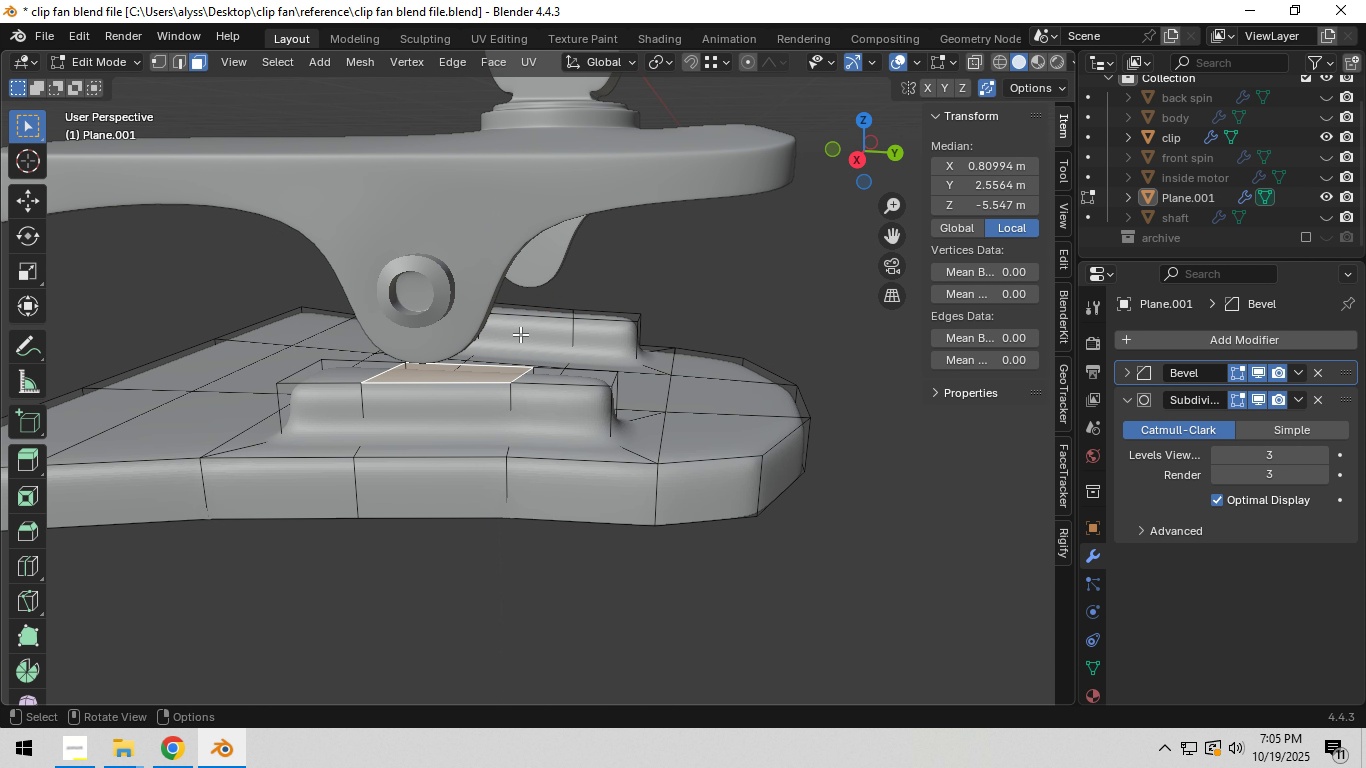 
hold_key(key=ShiftLeft, duration=0.94)
left_click([542, 312])
 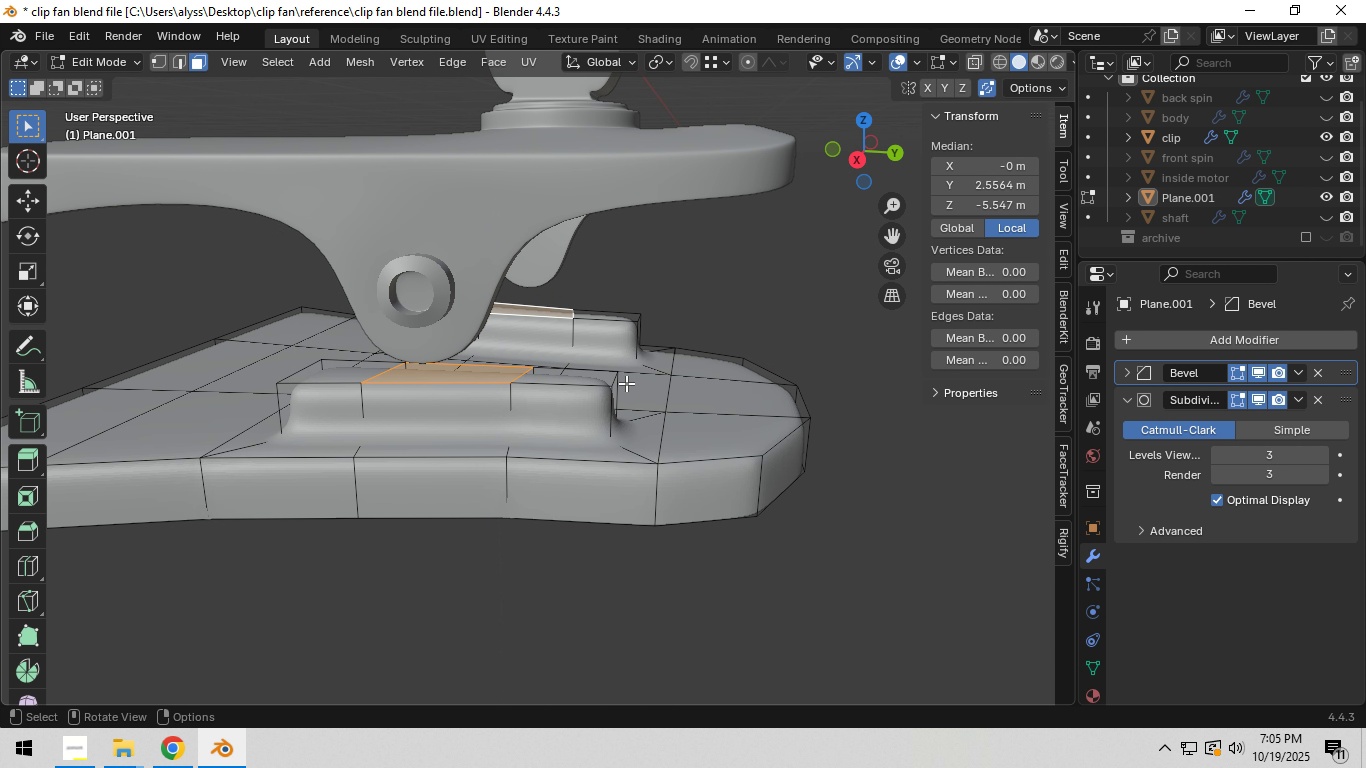 
key(E)
 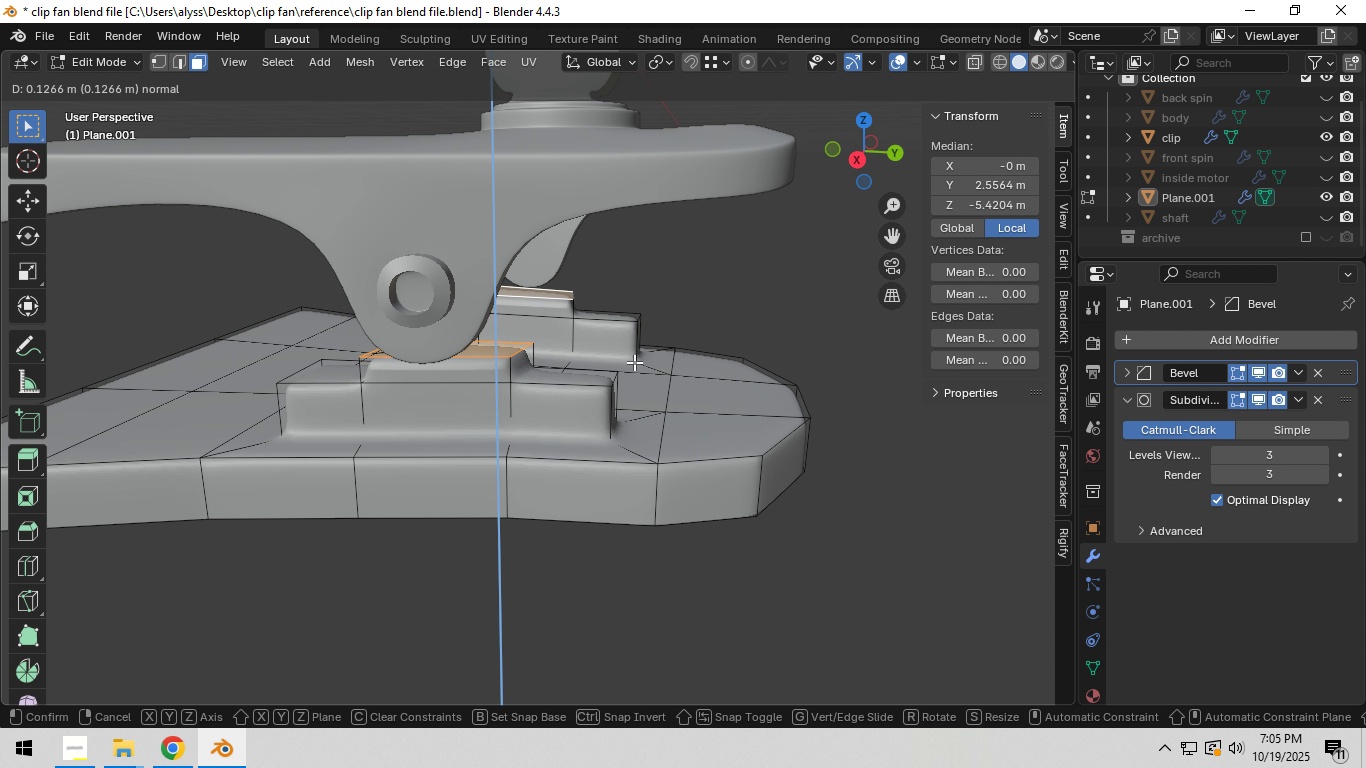 
right_click([634, 362])
 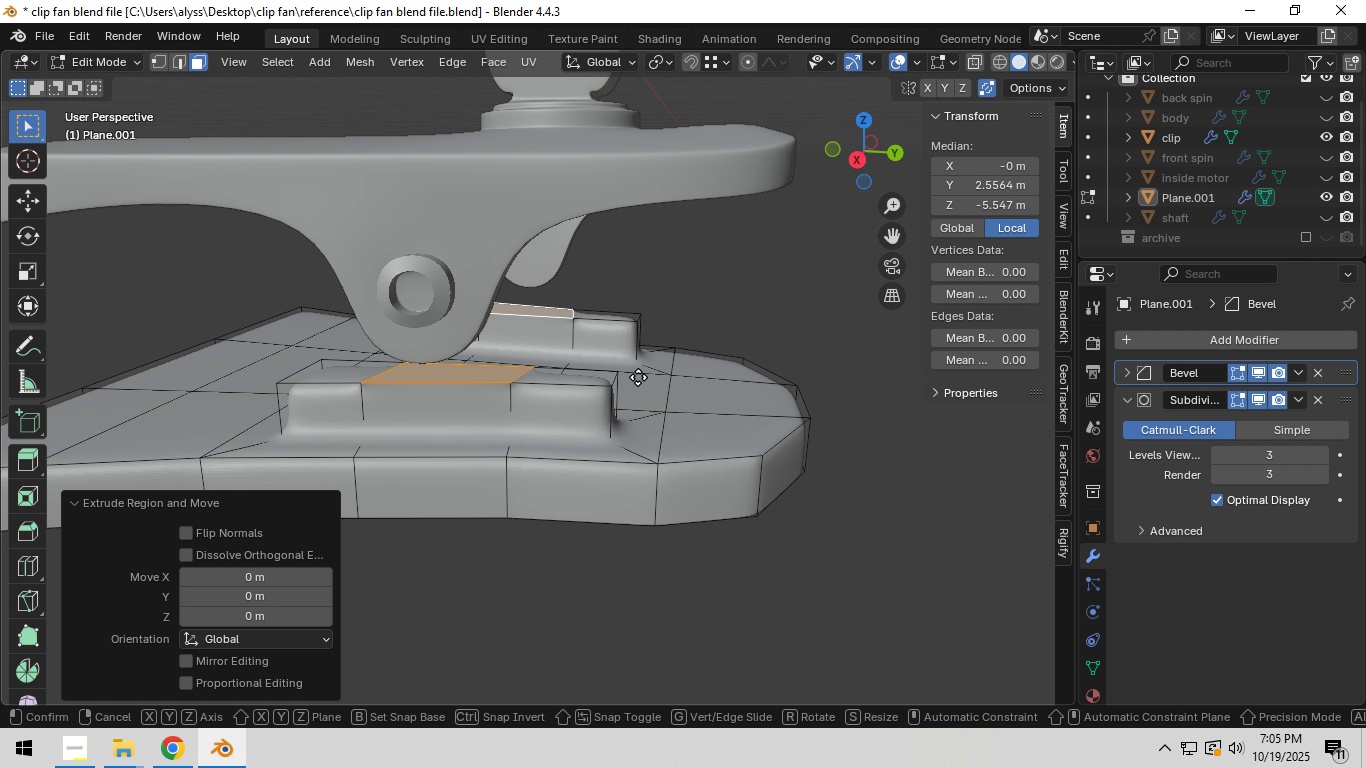 
type(gz)
 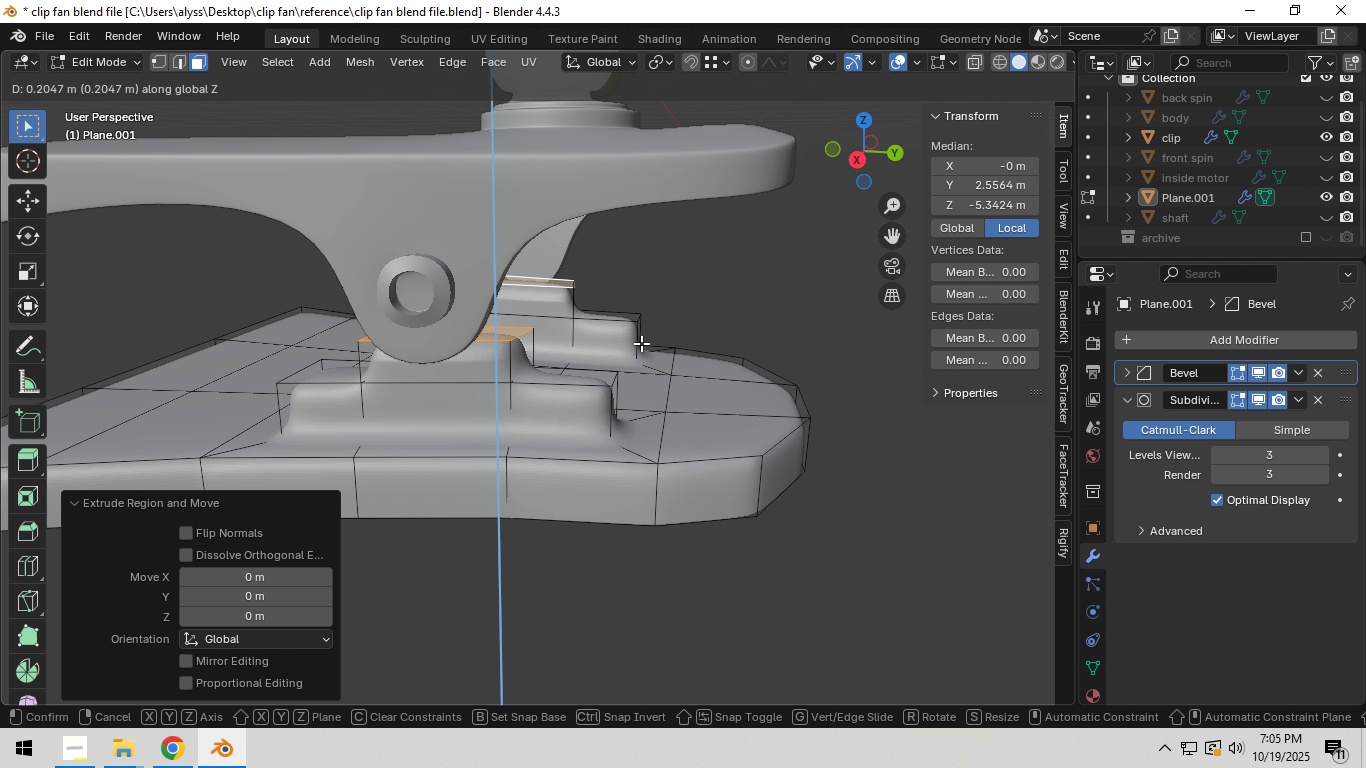 
right_click([641, 343])
 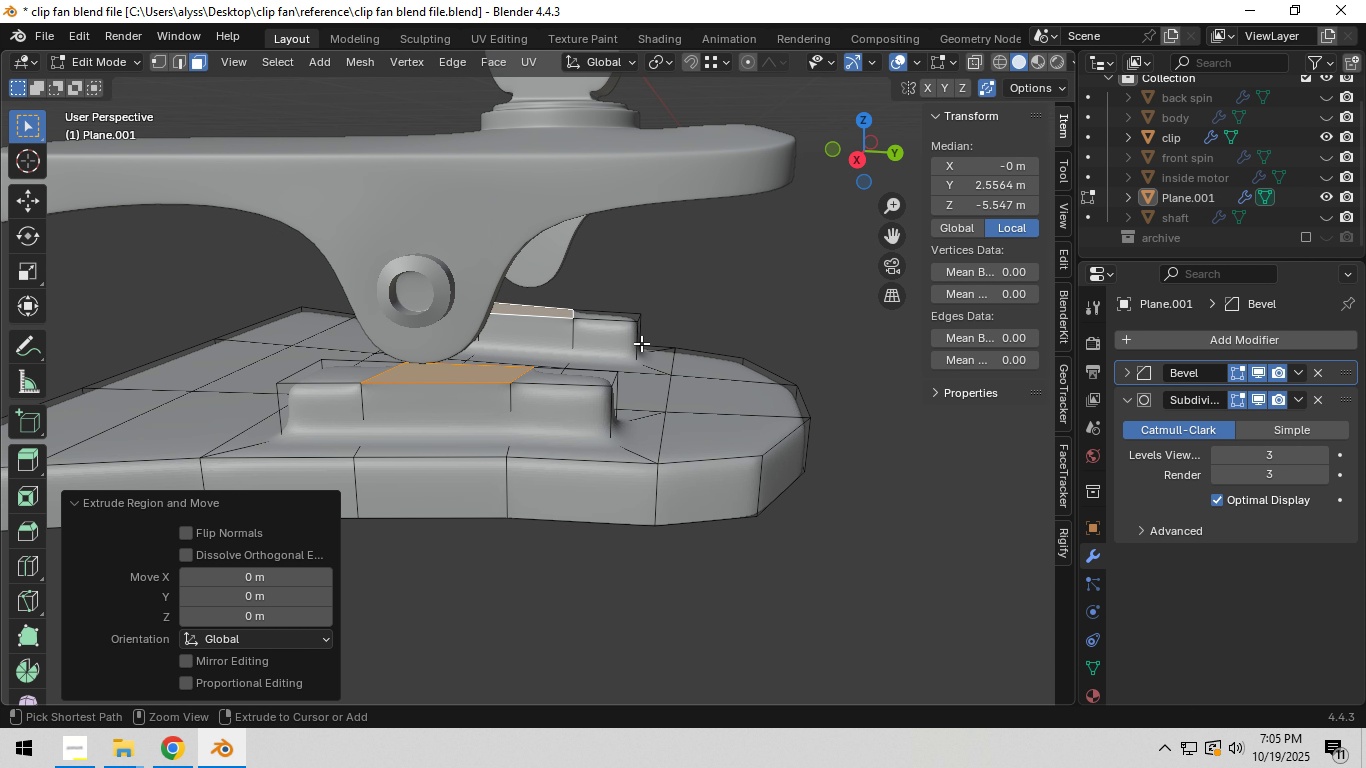 
key(Control+Z)
 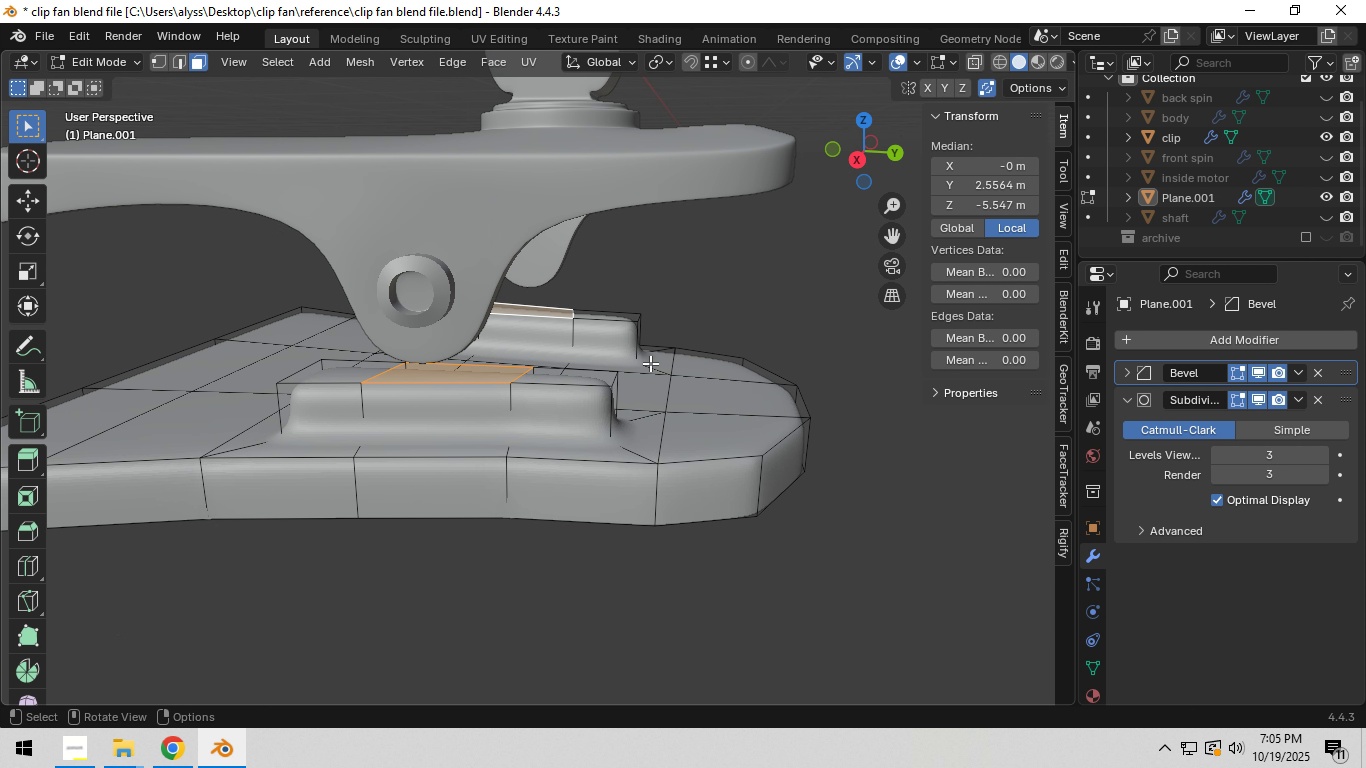 
type(gz)
 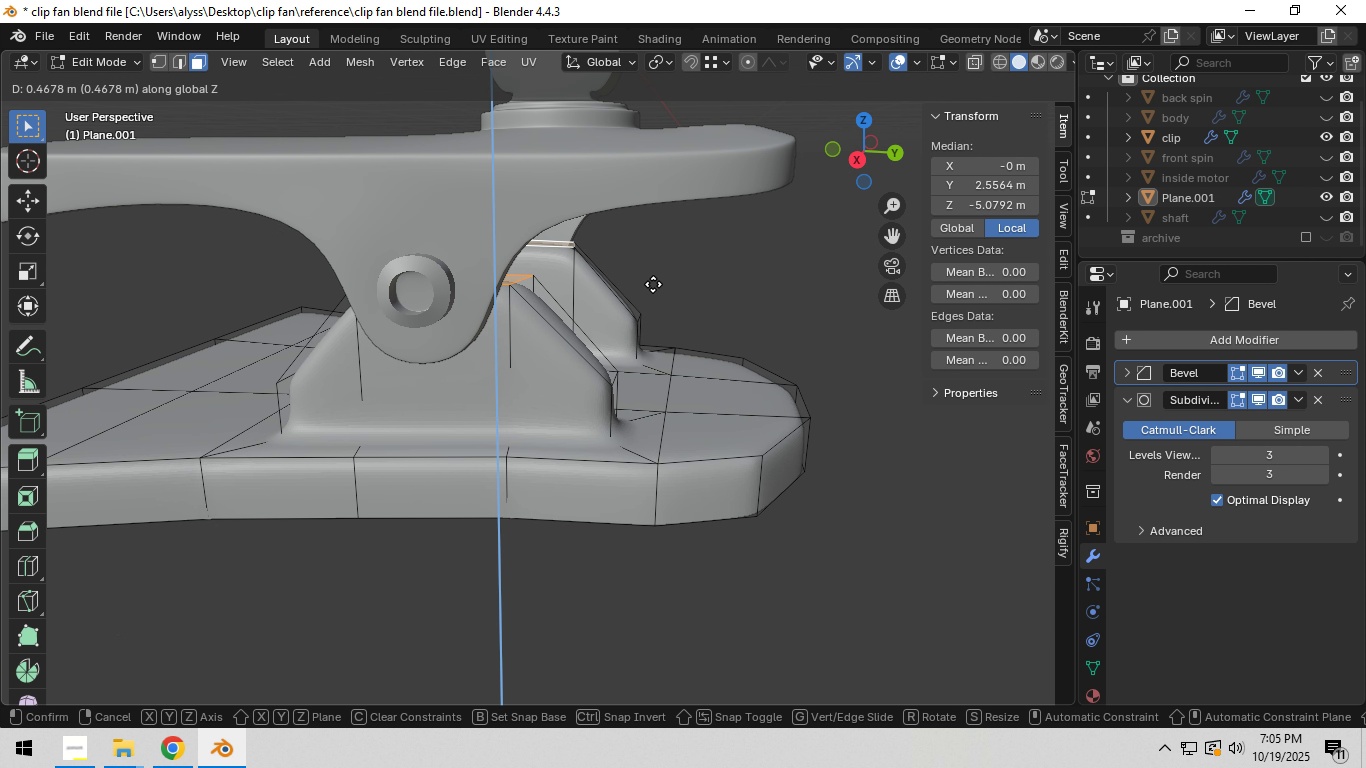 
left_click([653, 284])
 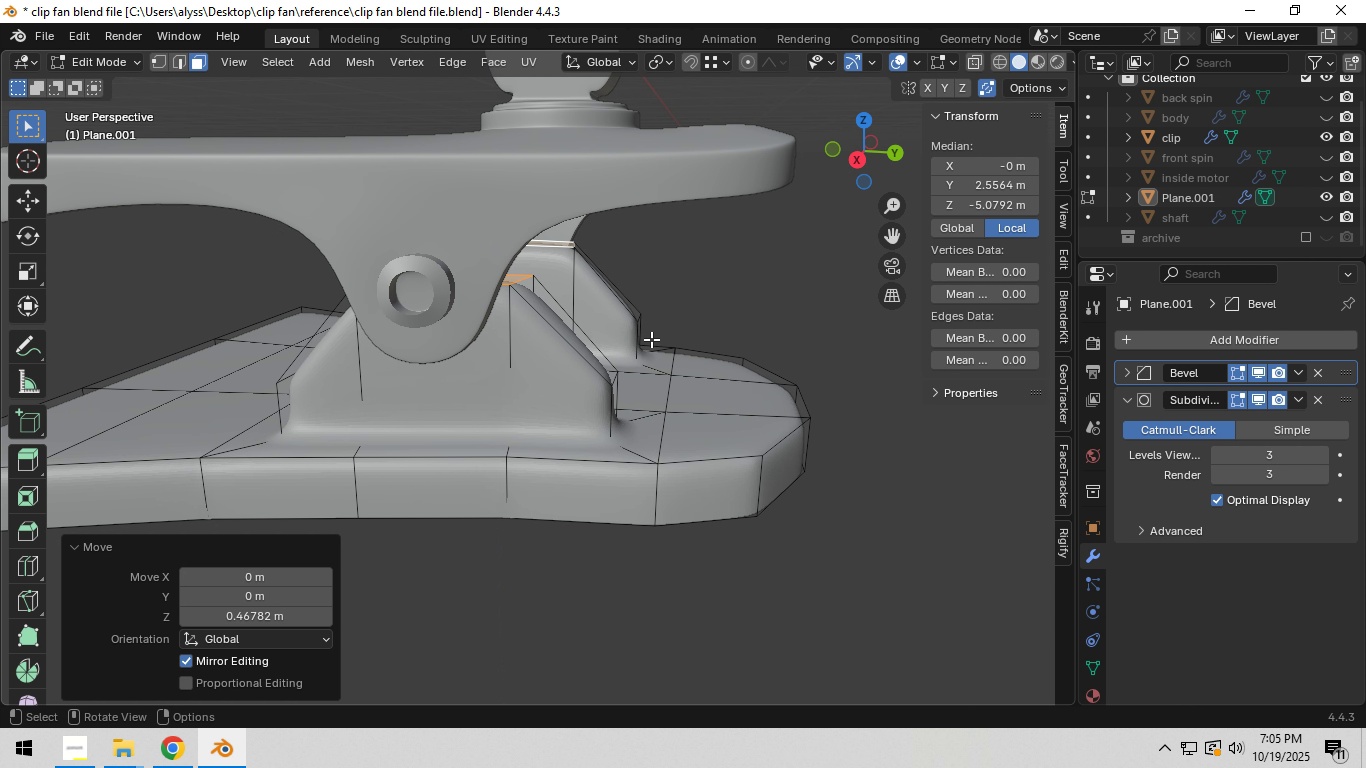 
scroll: coordinate [651, 342], scroll_direction: down, amount: 3.0
 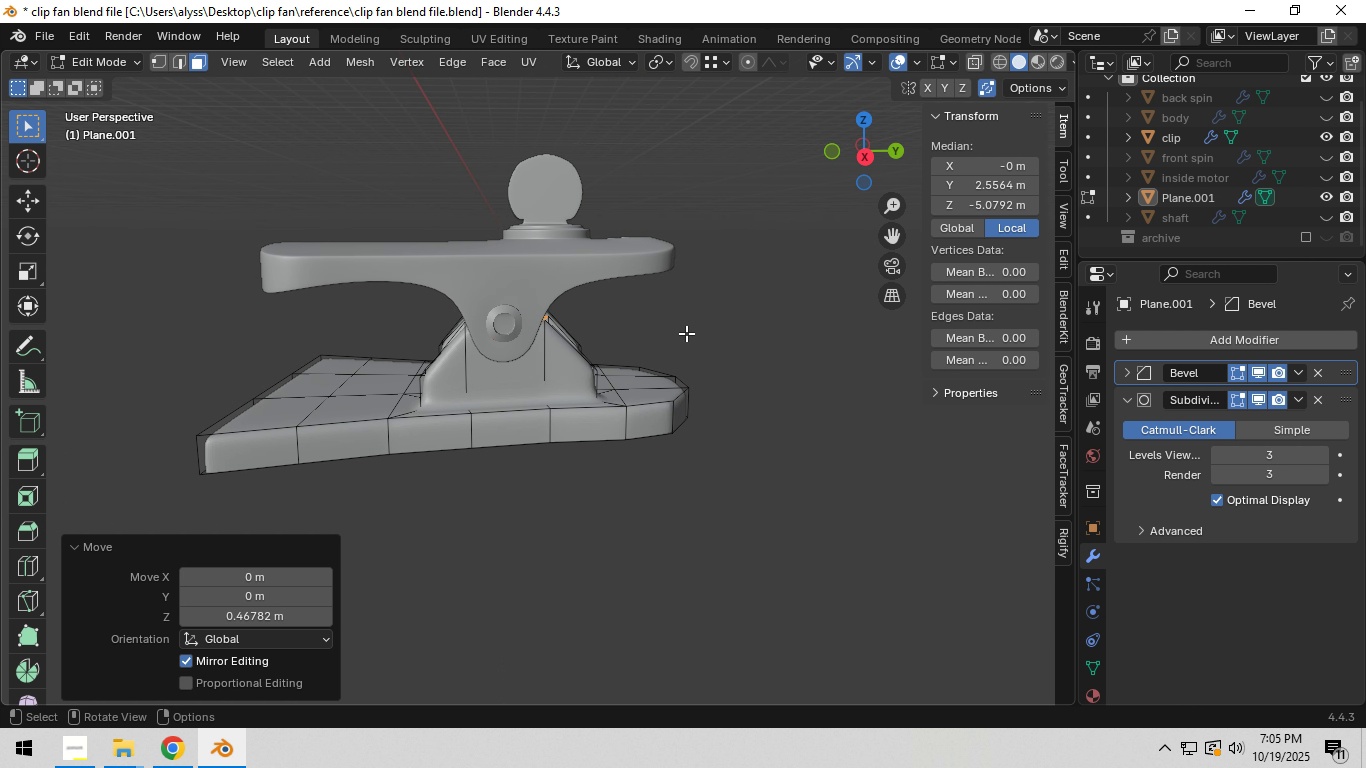 
key(Tab)
type(`gz)
 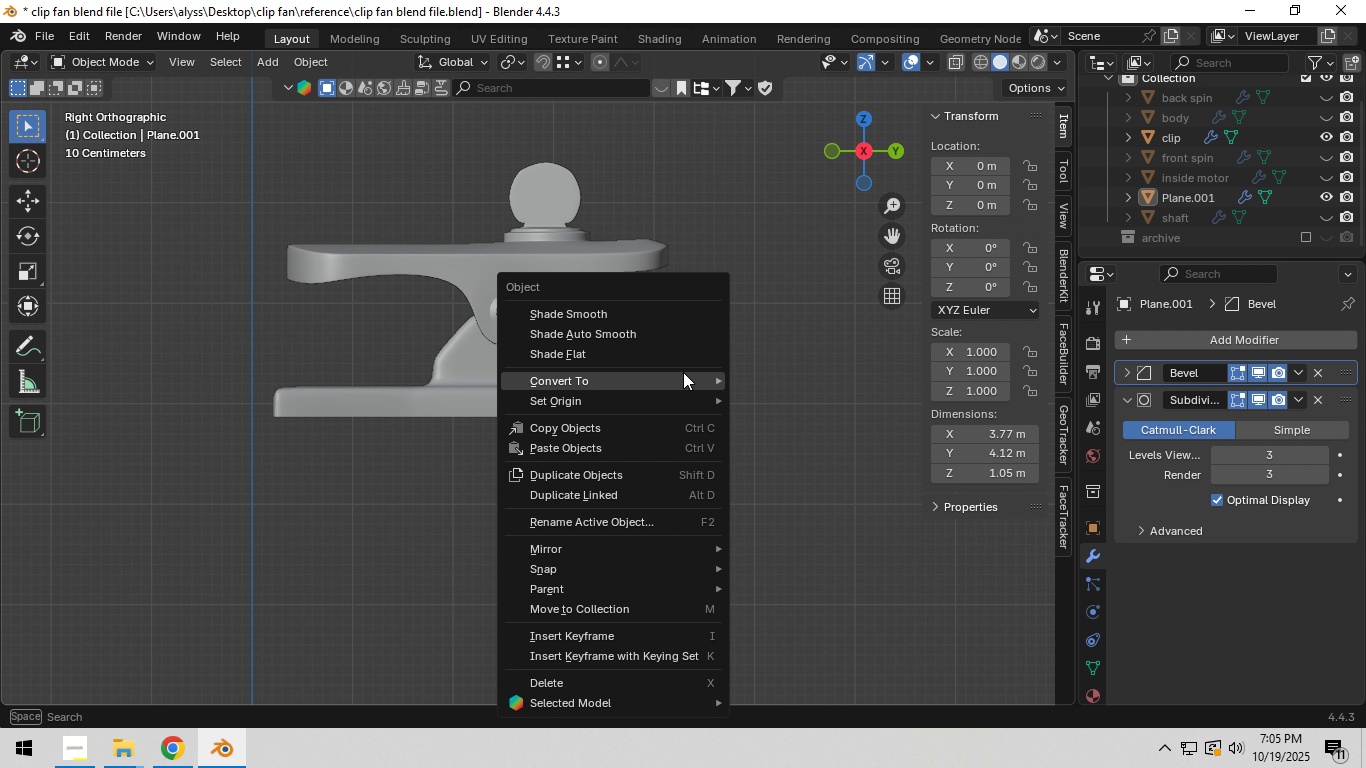 
right_click([683, 372])
 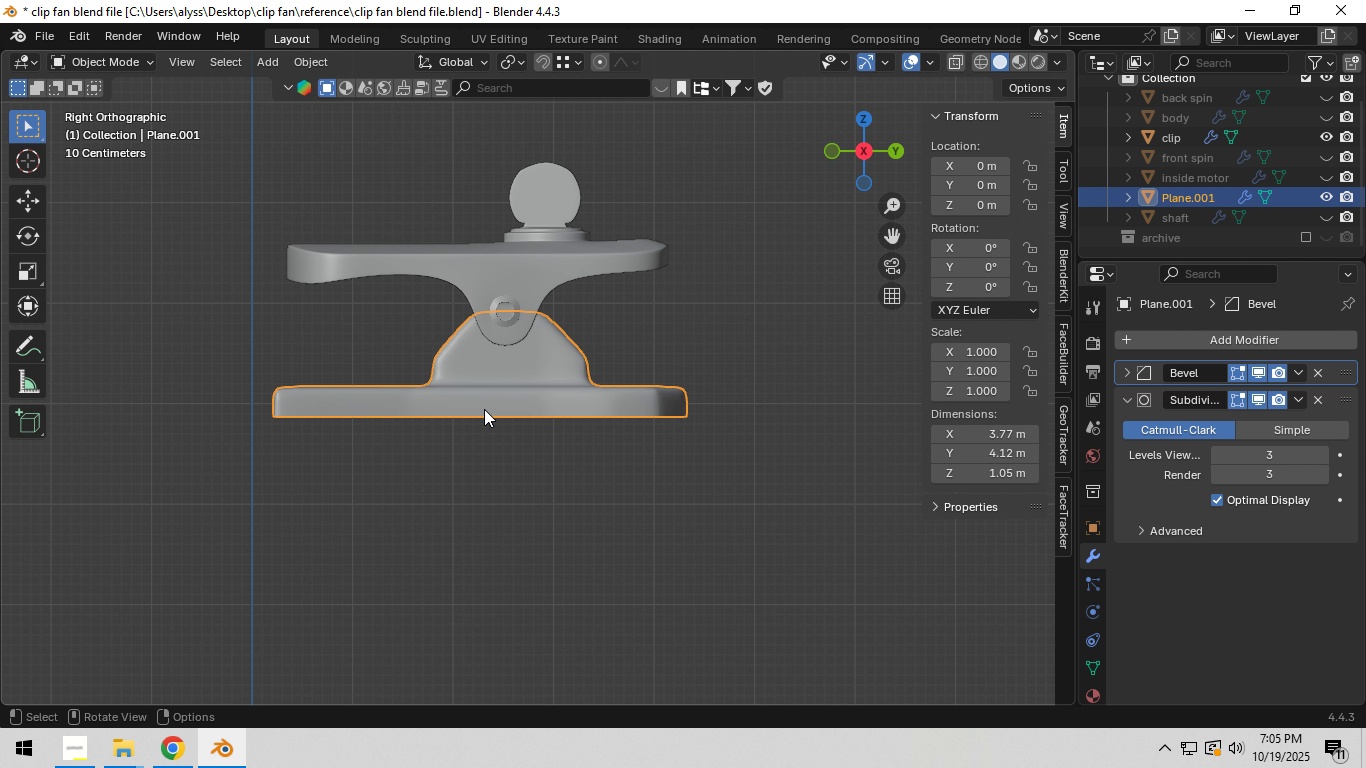 
type(gz)
 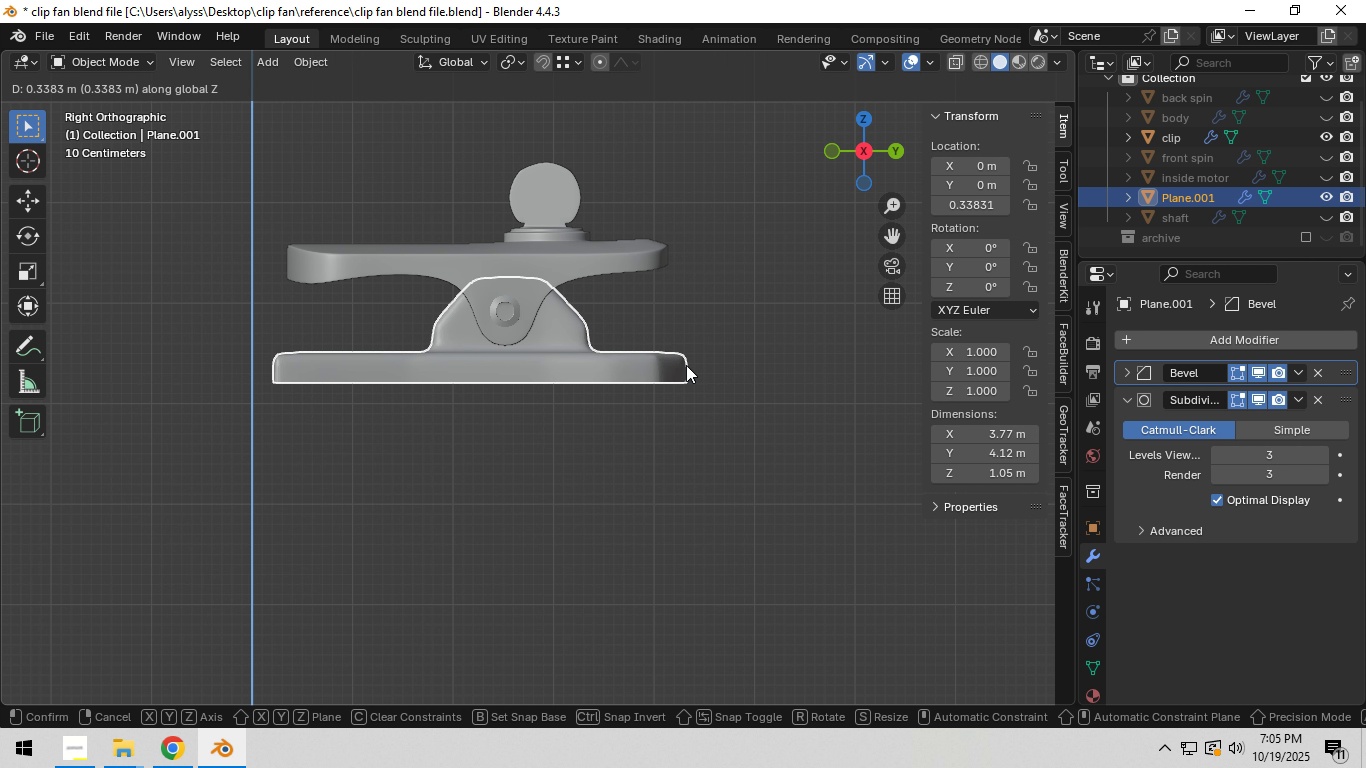 
double_click([704, 318])
 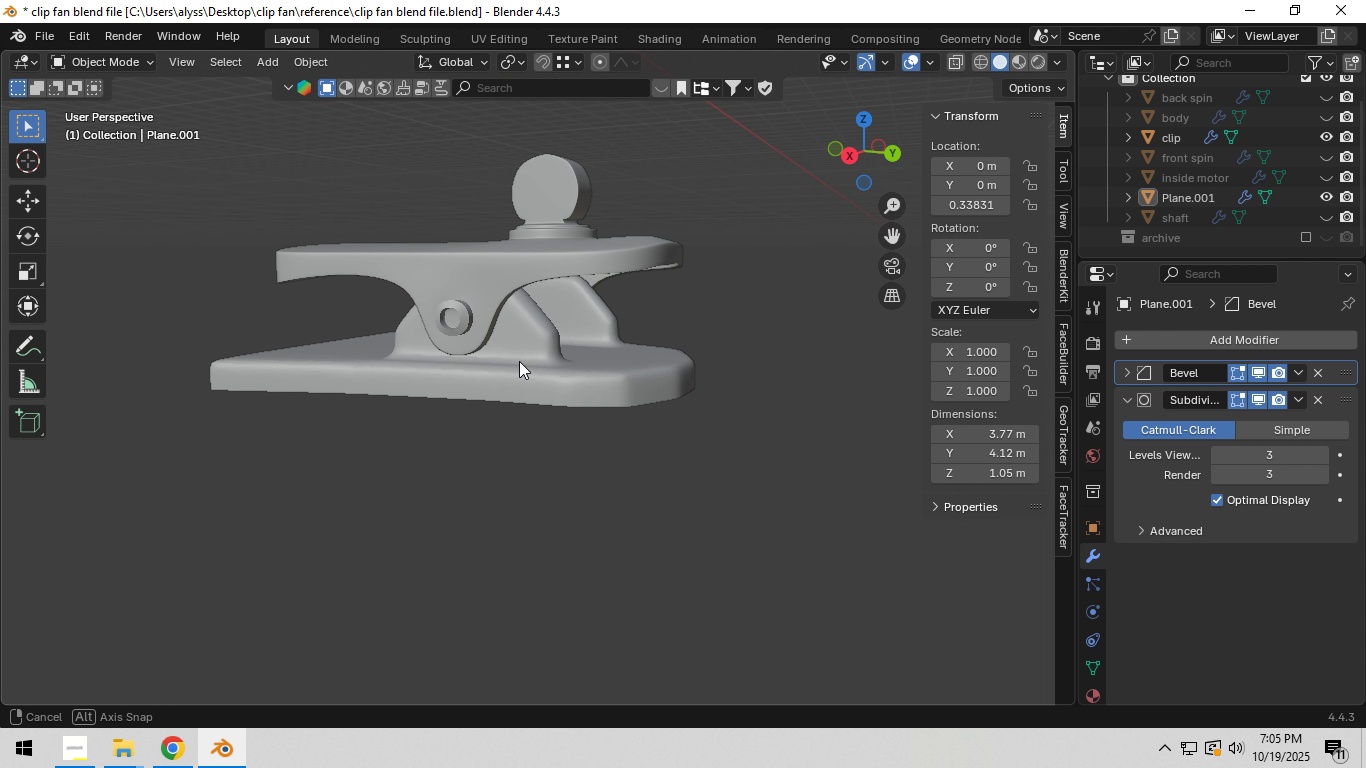 
wait(6.66)
 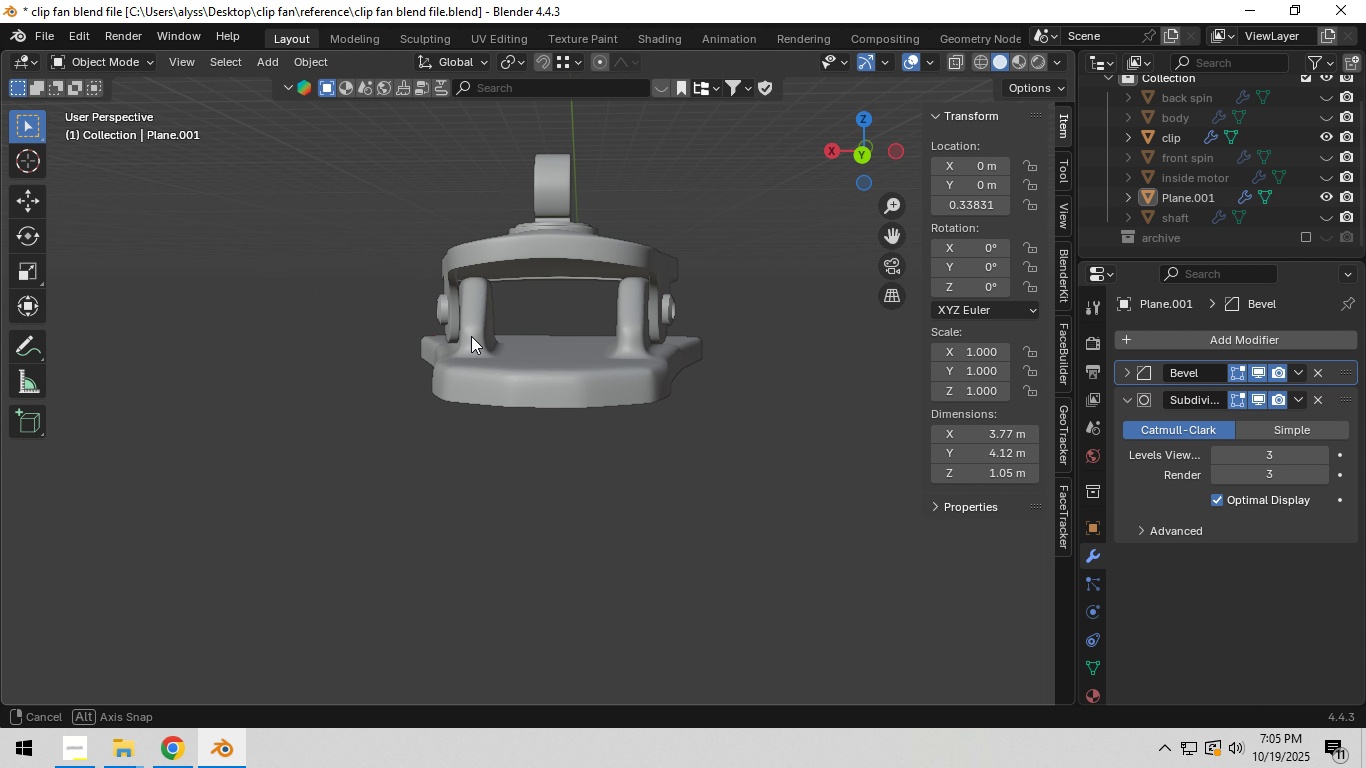 
scroll: coordinate [713, 375], scroll_direction: up, amount: 1.0
 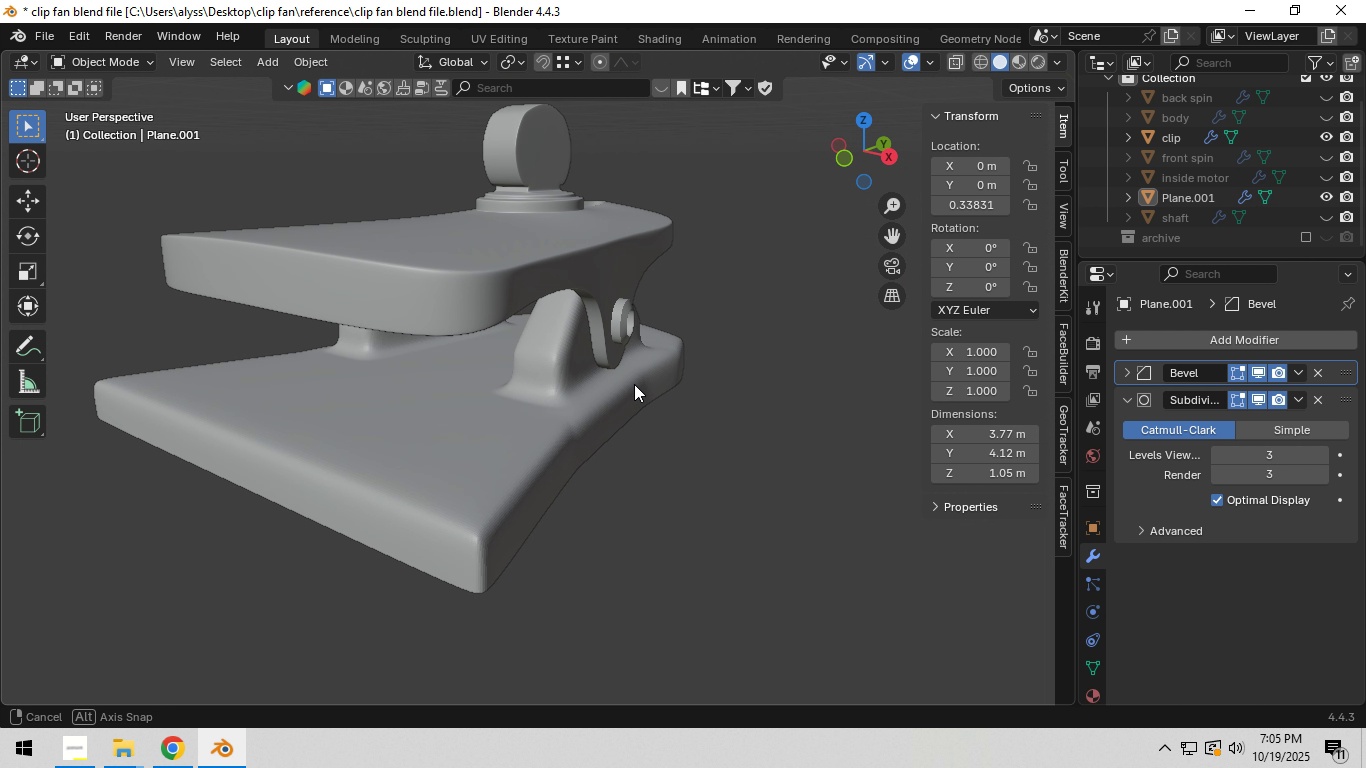 
scroll: coordinate [627, 387], scroll_direction: down, amount: 5.0
 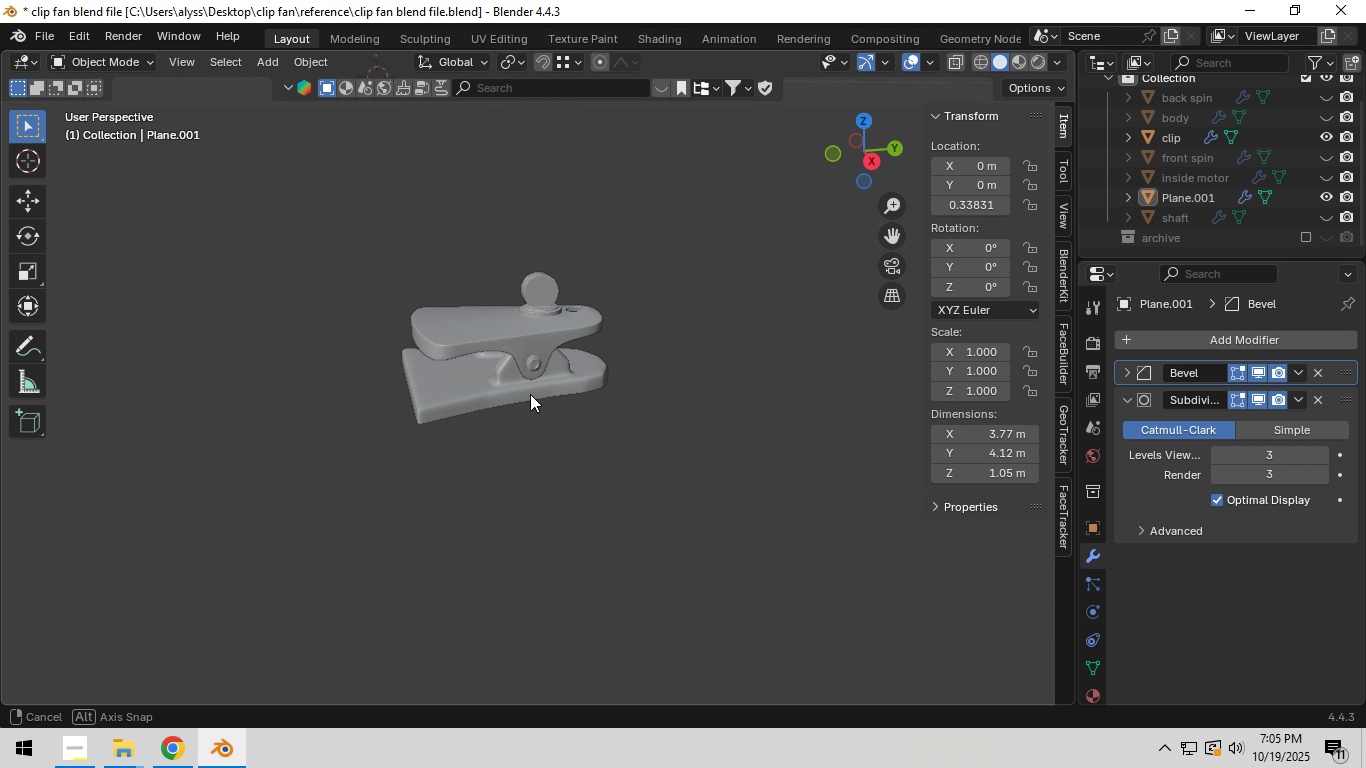 
scroll: coordinate [499, 414], scroll_direction: up, amount: 3.0
 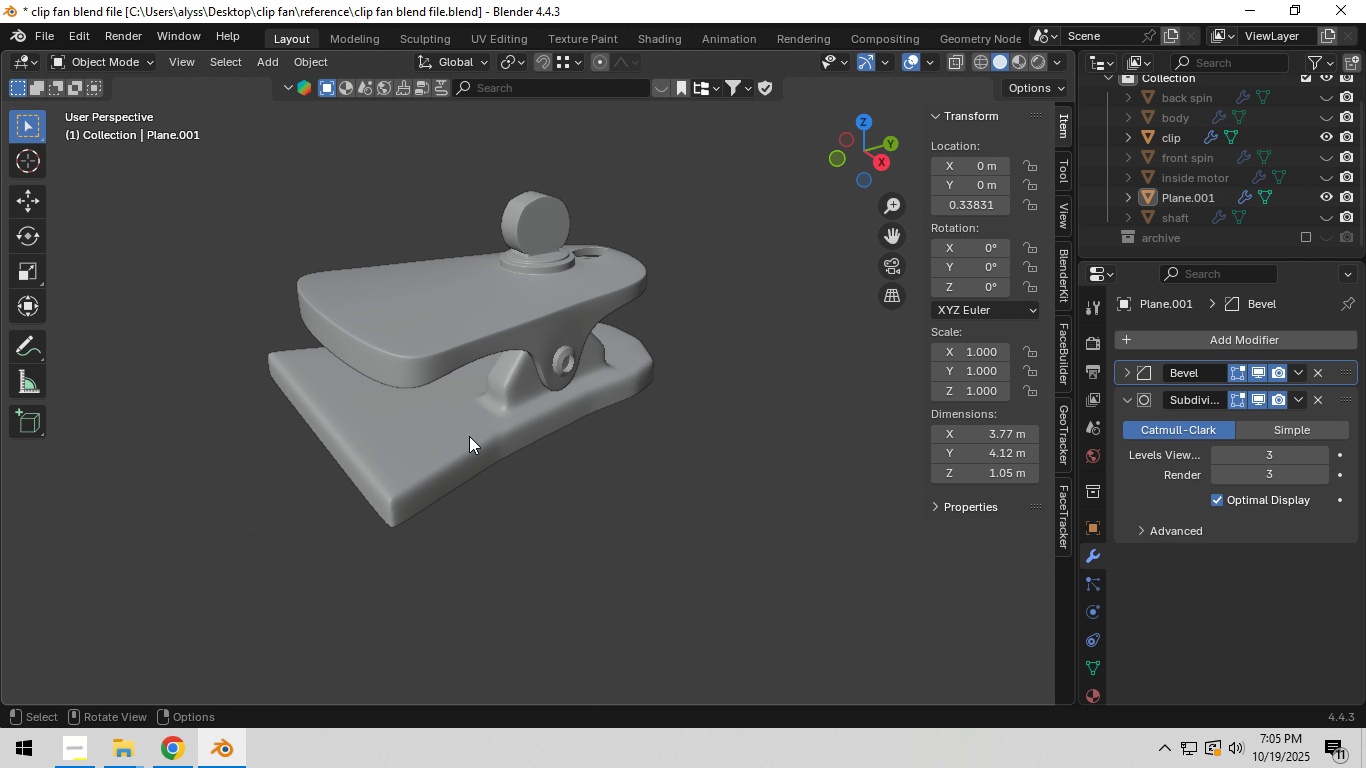 
left_click([467, 436])
 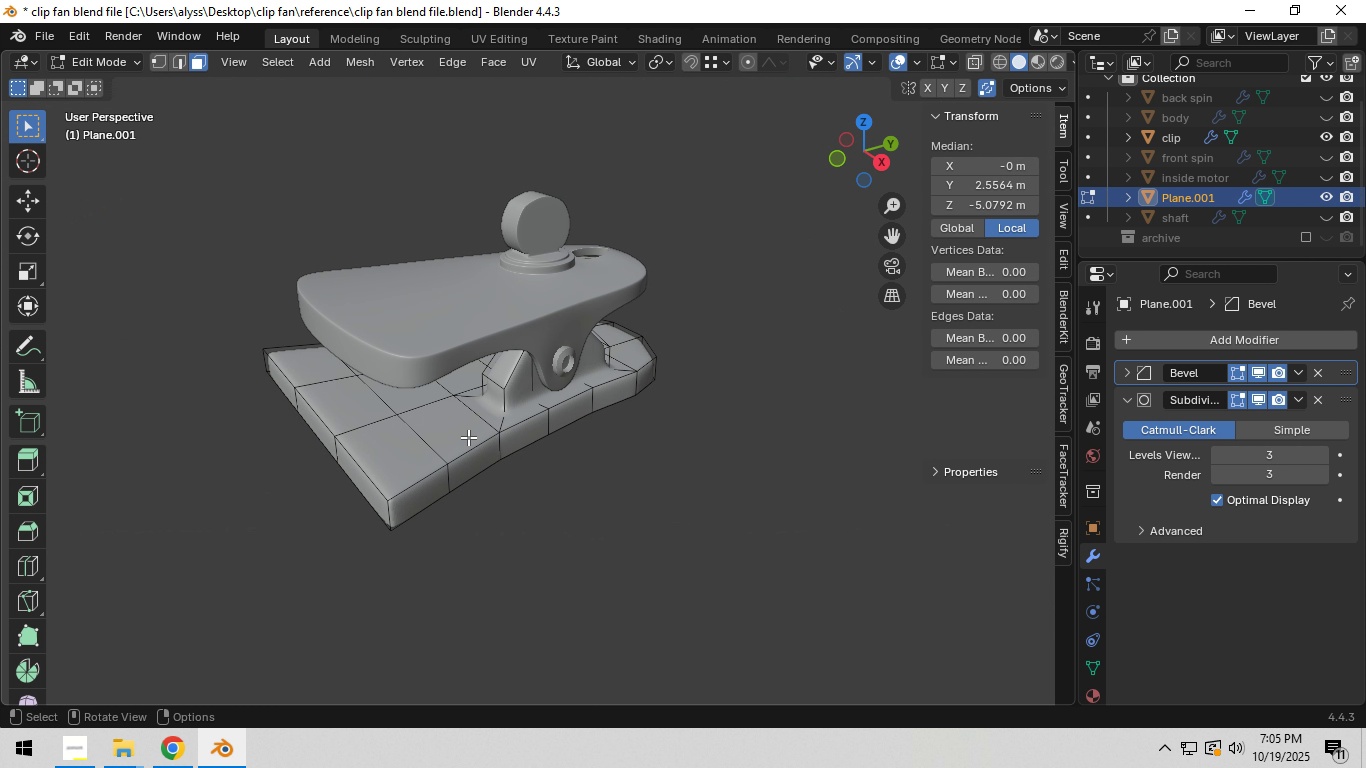 
key(Tab)
 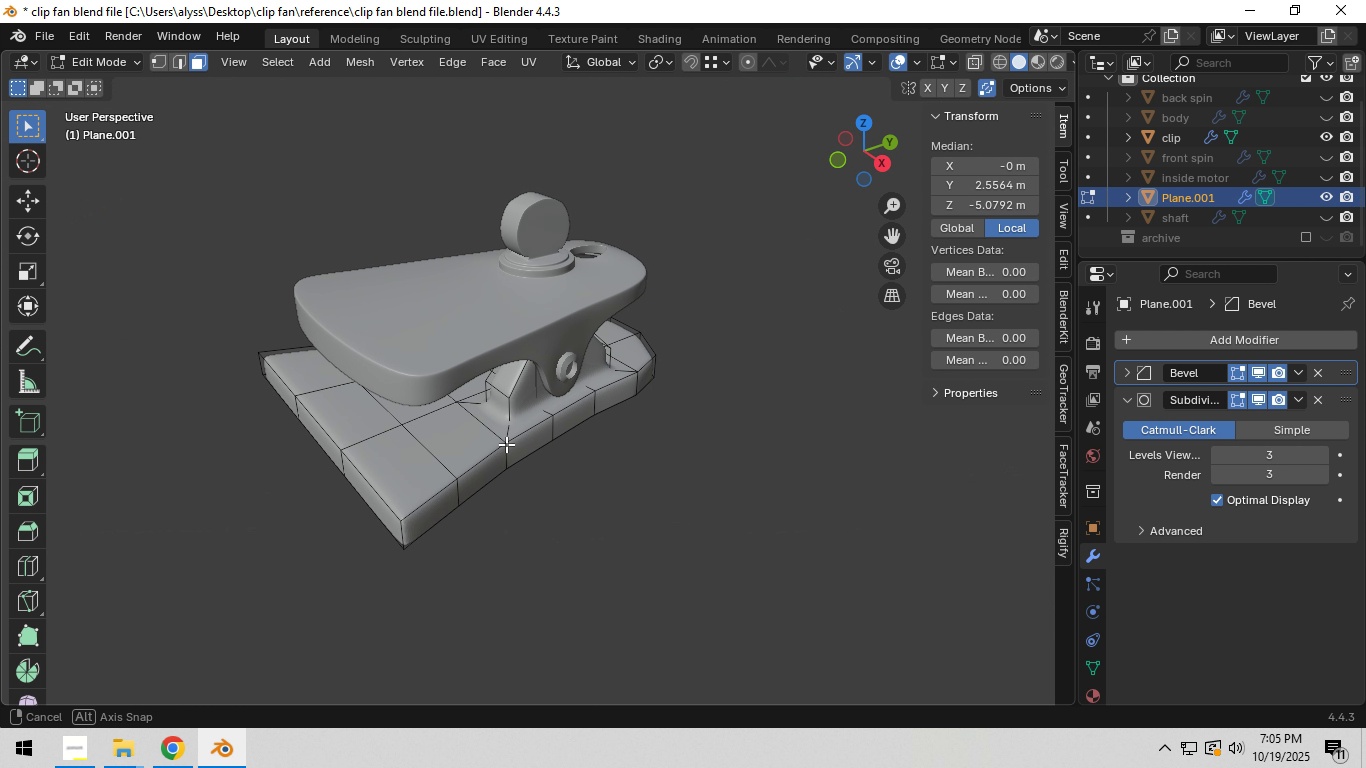 
hold_key(key=AltLeft, duration=1.1)
 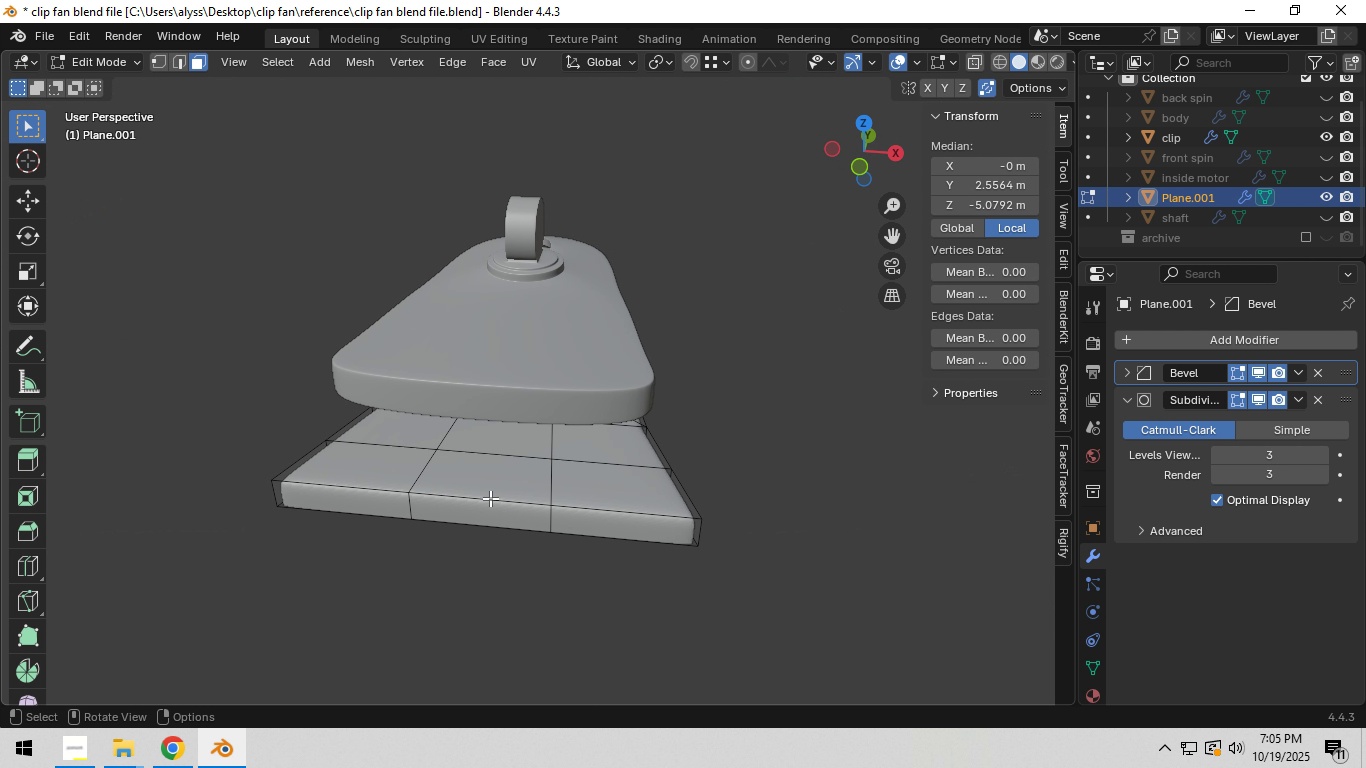 
left_click([478, 517])
 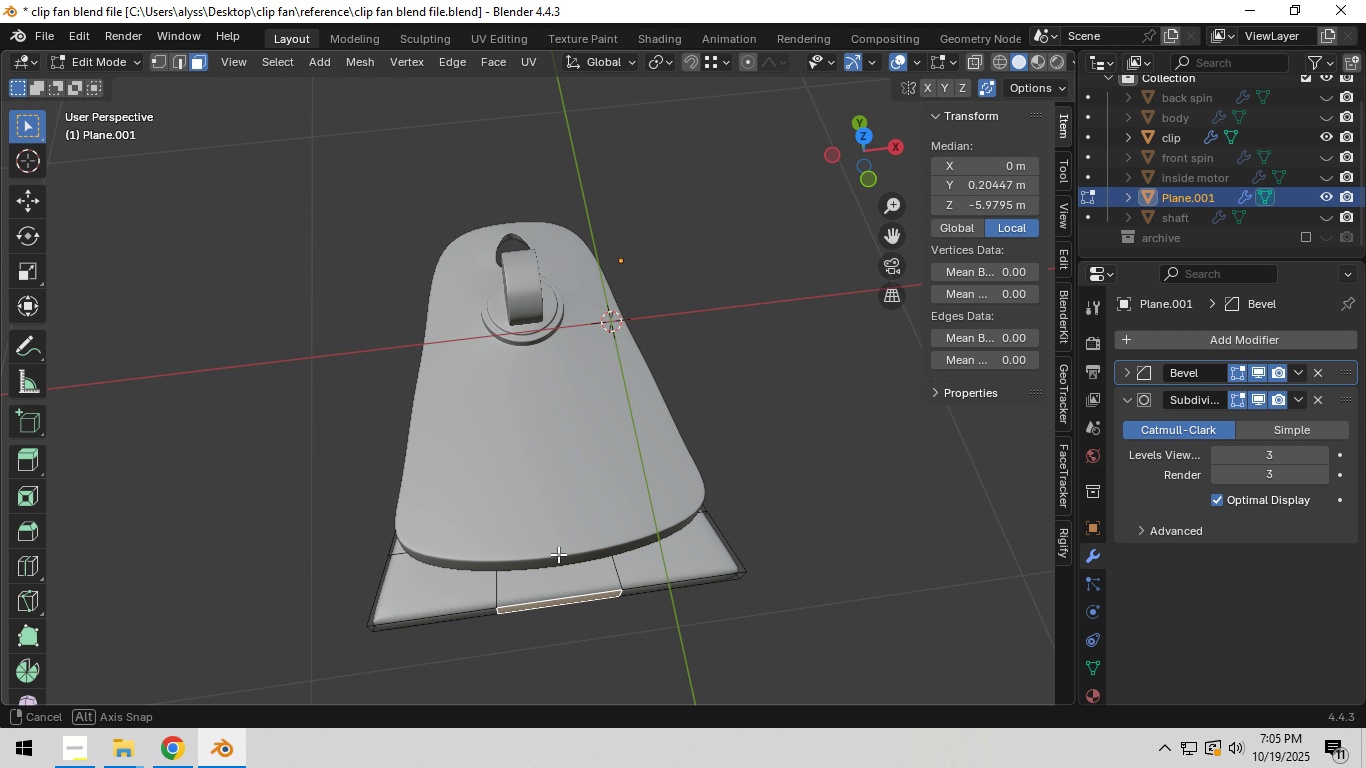 
scroll: coordinate [560, 566], scroll_direction: down, amount: 1.0
 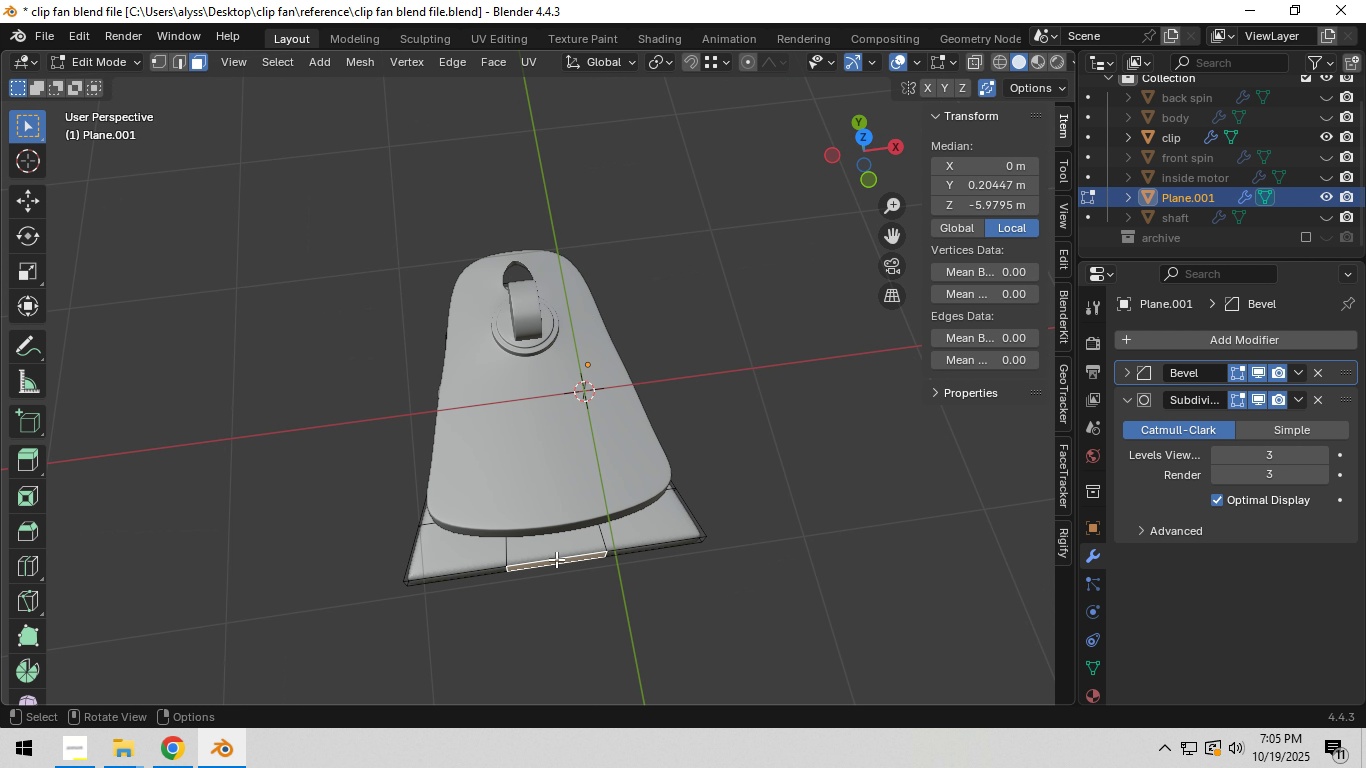 
type(gy)
 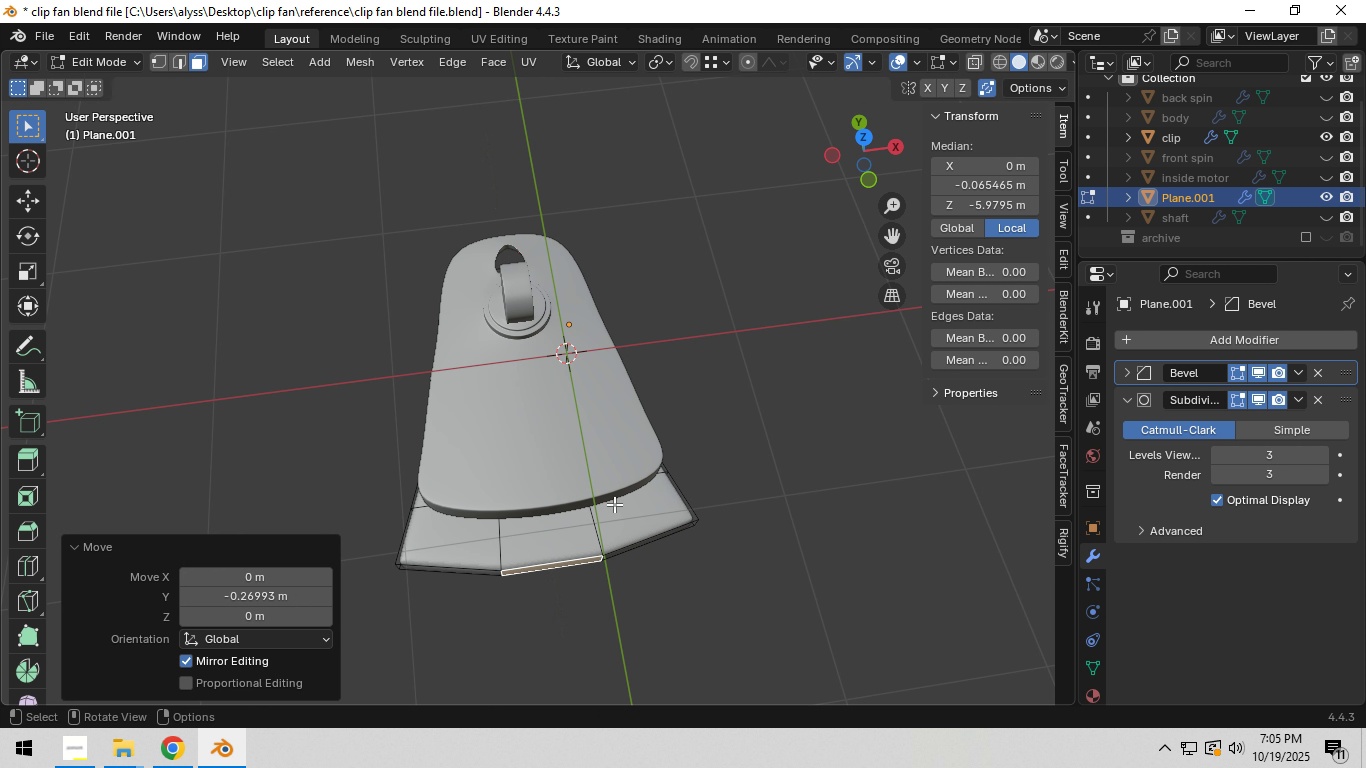 
left_click([614, 504])
 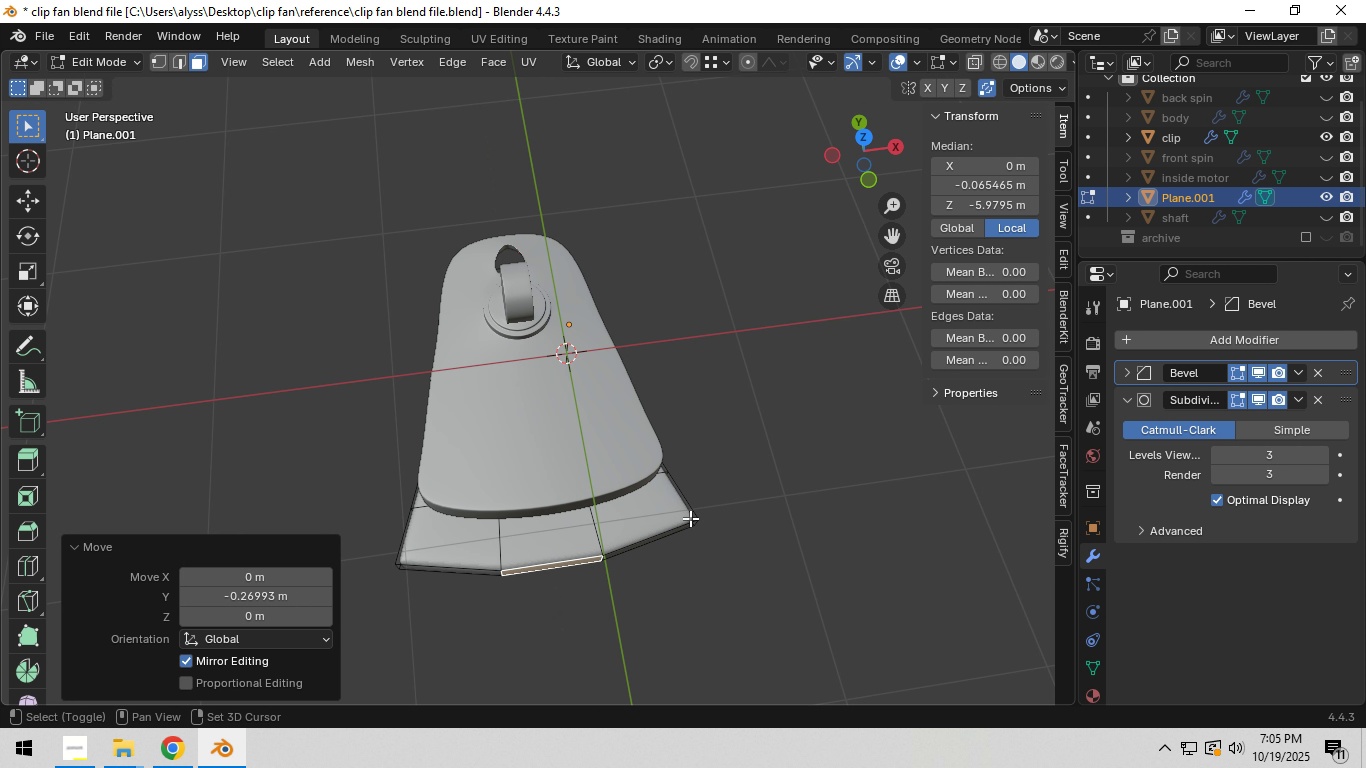 
type(`zsxszx)
 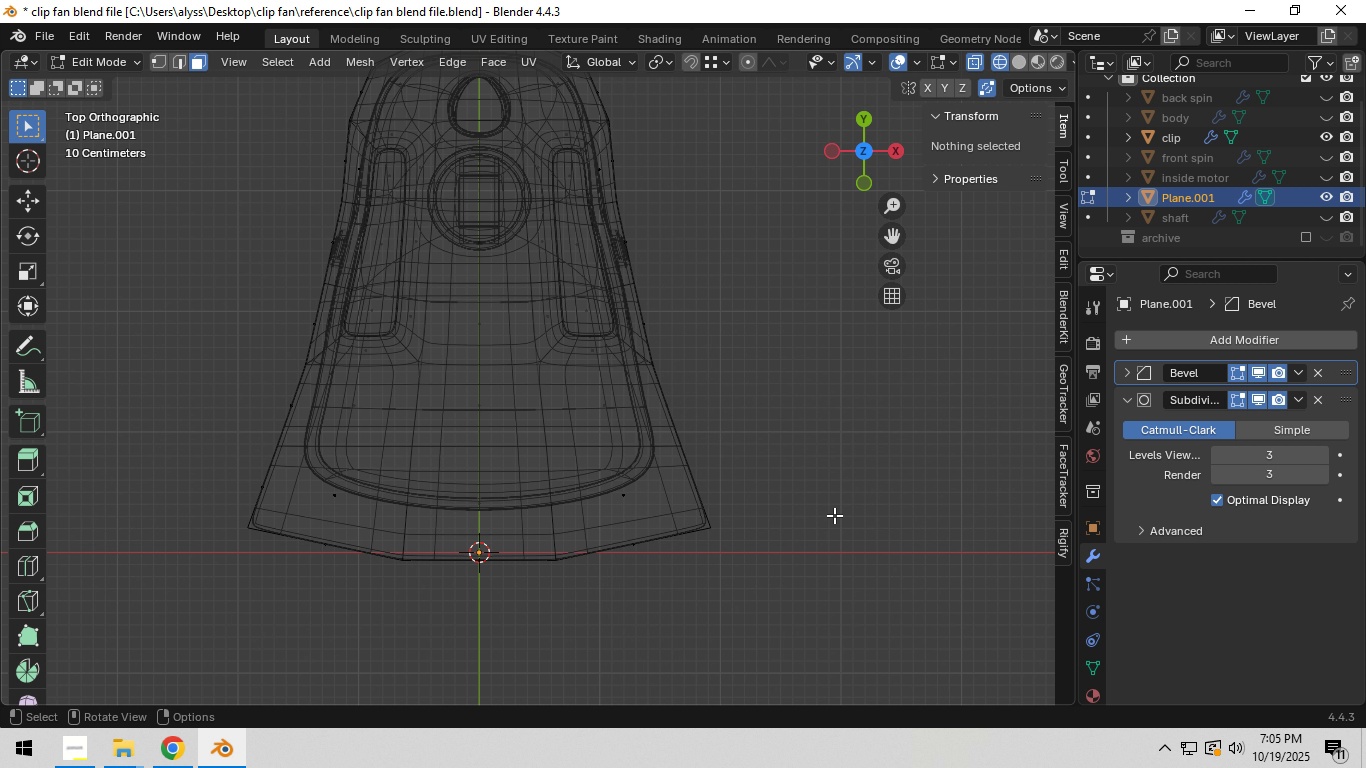 
scroll: coordinate [657, 474], scroll_direction: up, amount: 3.0
 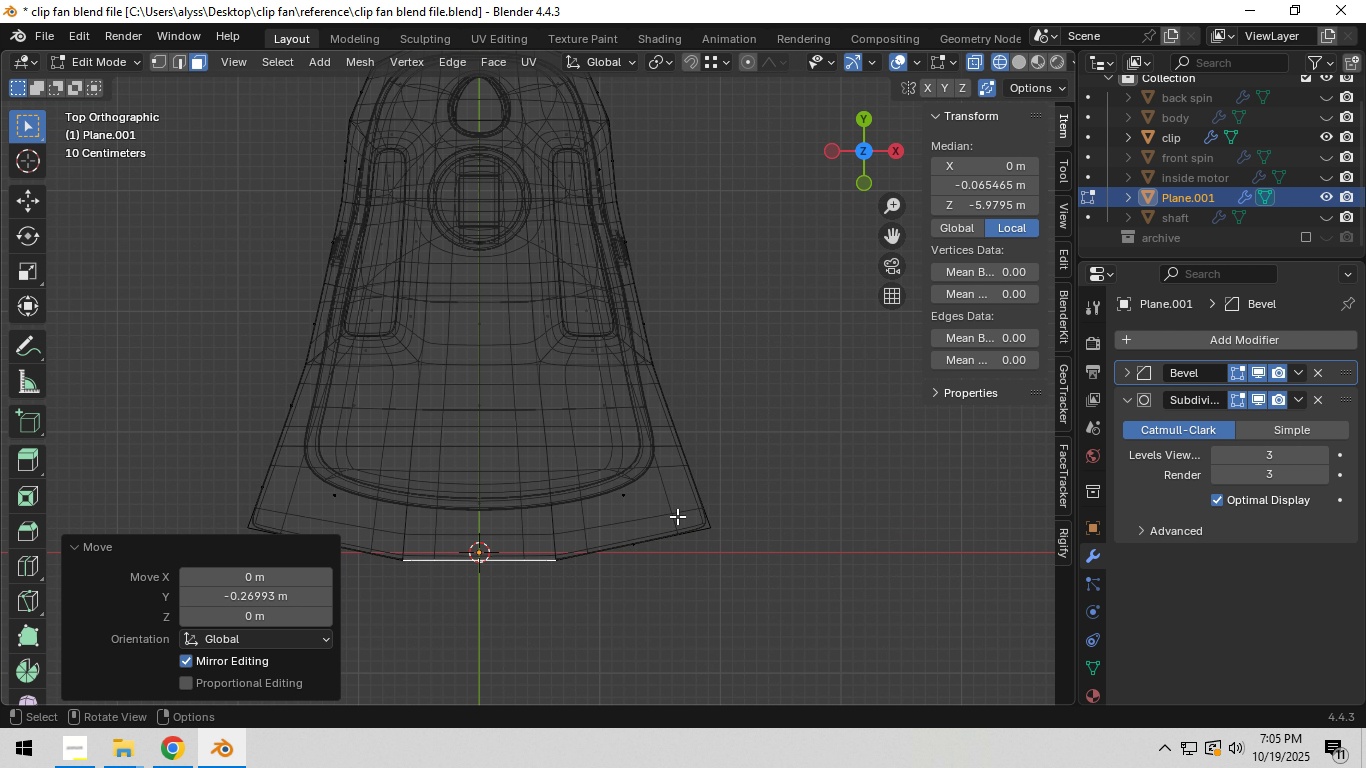 
left_click_drag(start_coordinate=[688, 505], to_coordinate=[744, 545])
 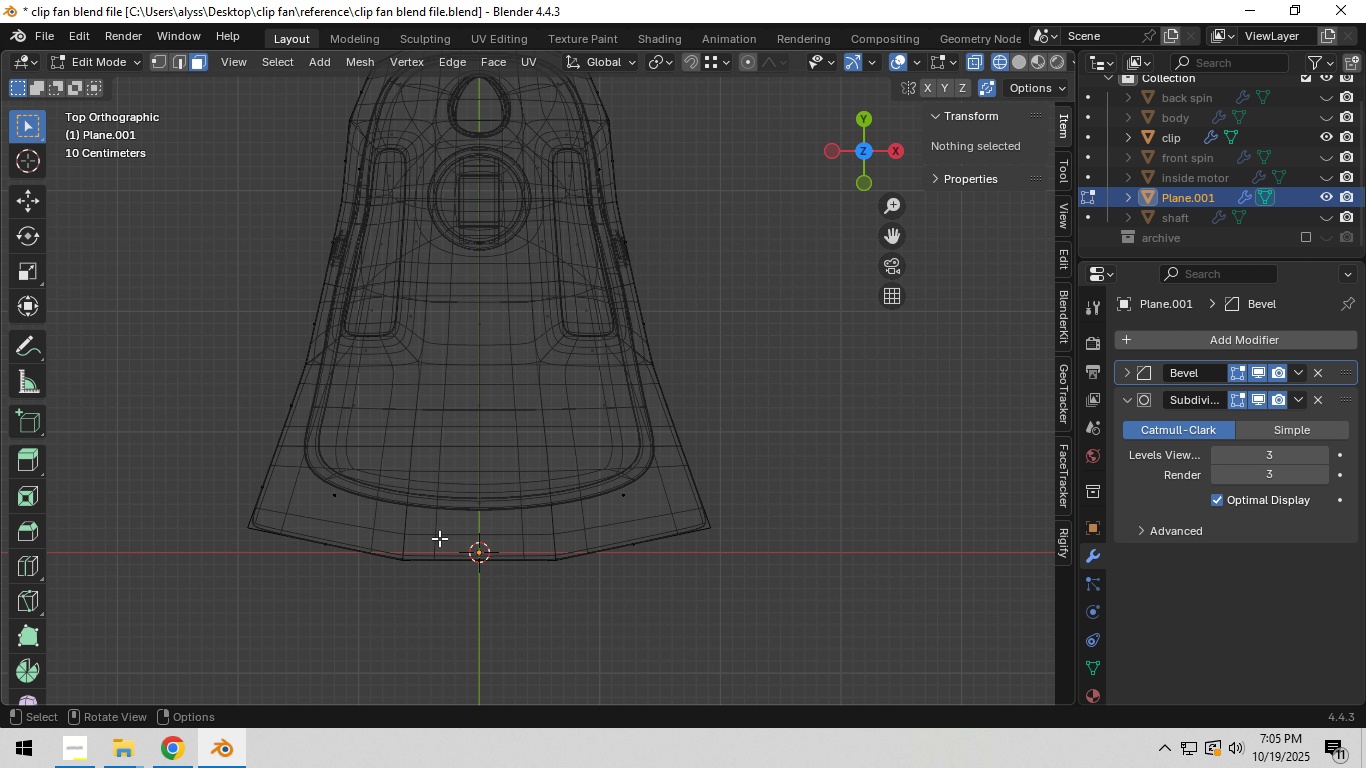 
left_click_drag(start_coordinate=[215, 516], to_coordinate=[294, 547])
 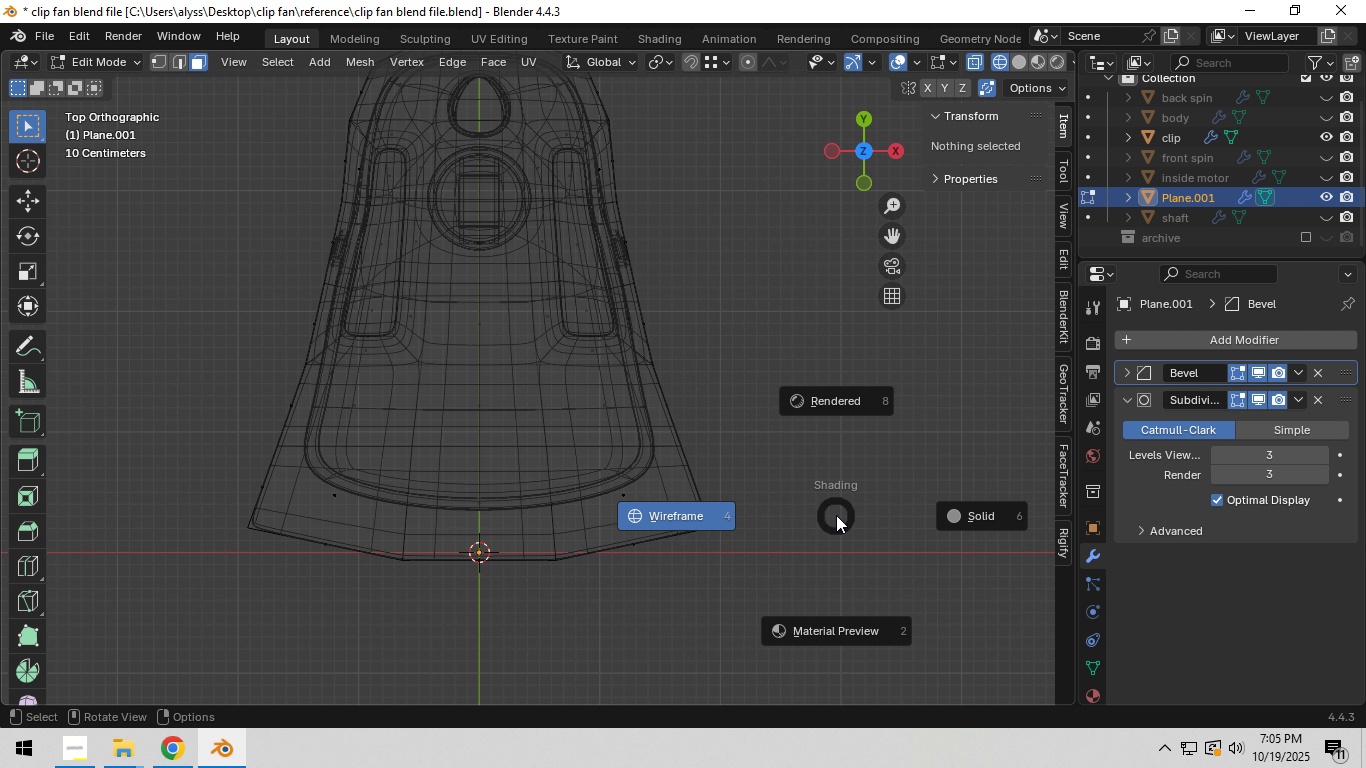 
right_click([836, 515])
 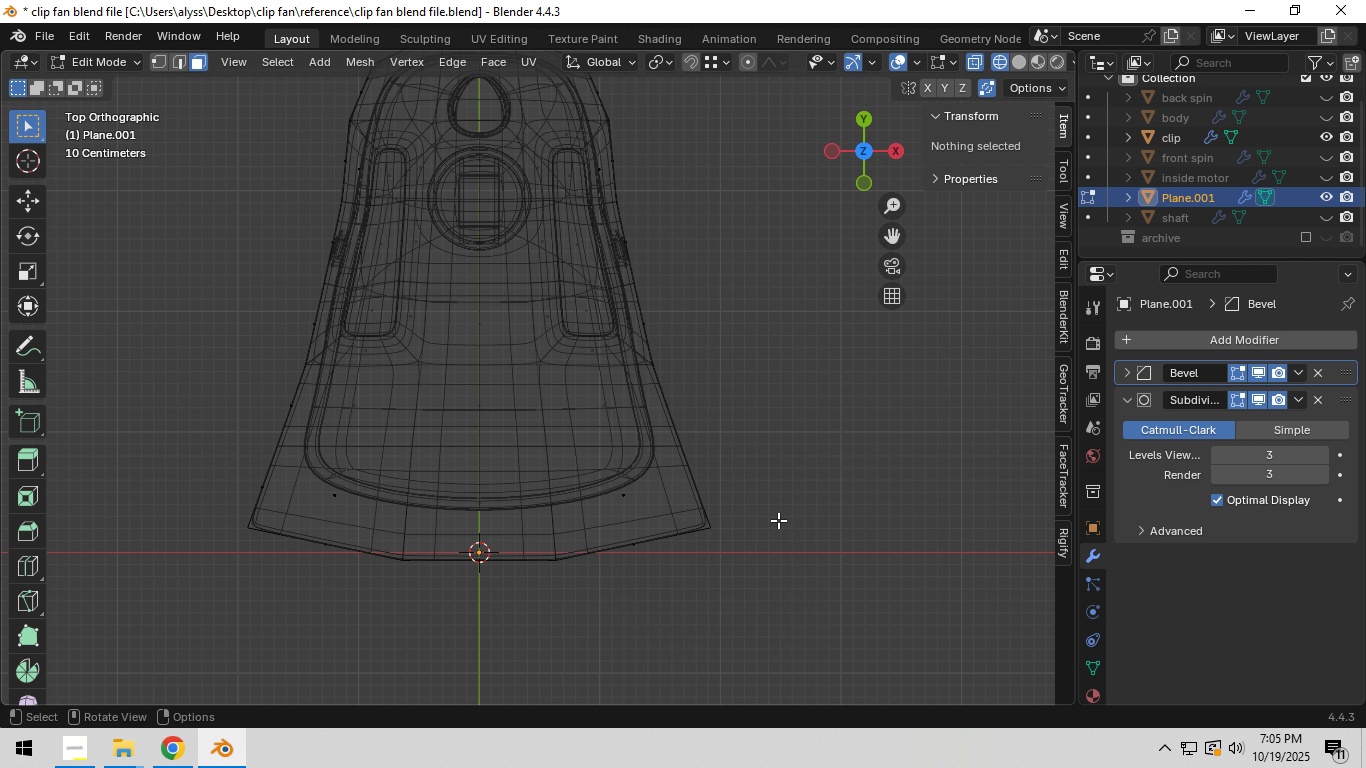 
type(sx2sx)
 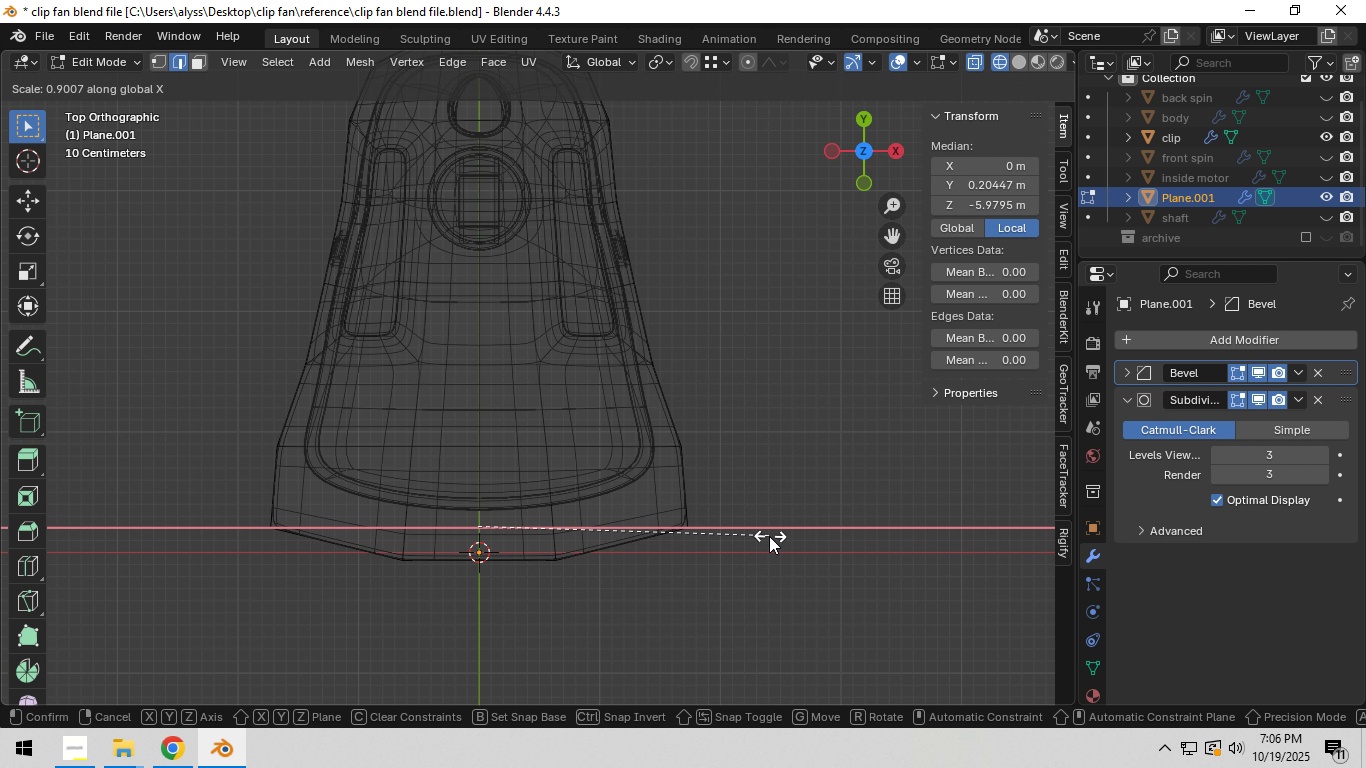 
left_click_drag(start_coordinate=[702, 507], to_coordinate=[752, 538])
 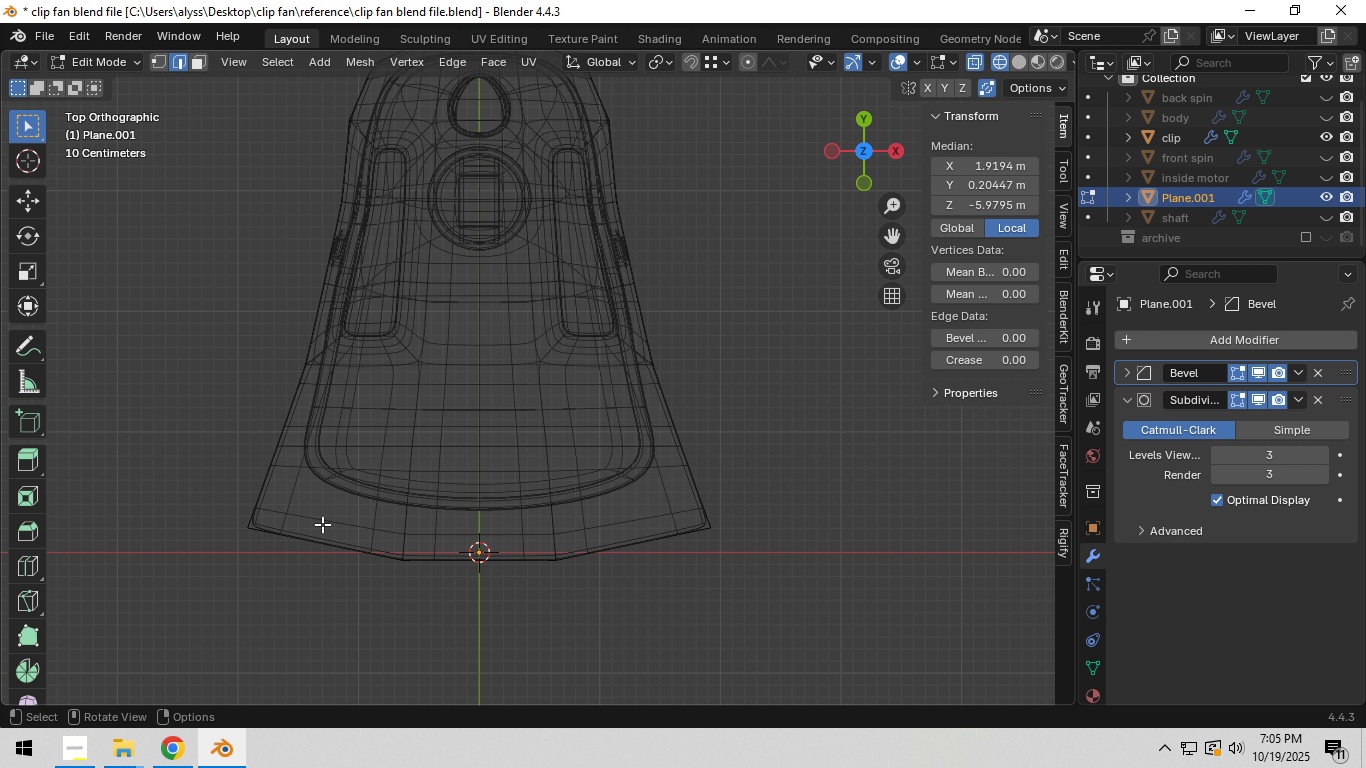 
left_click_drag(start_coordinate=[224, 516], to_coordinate=[272, 547])
 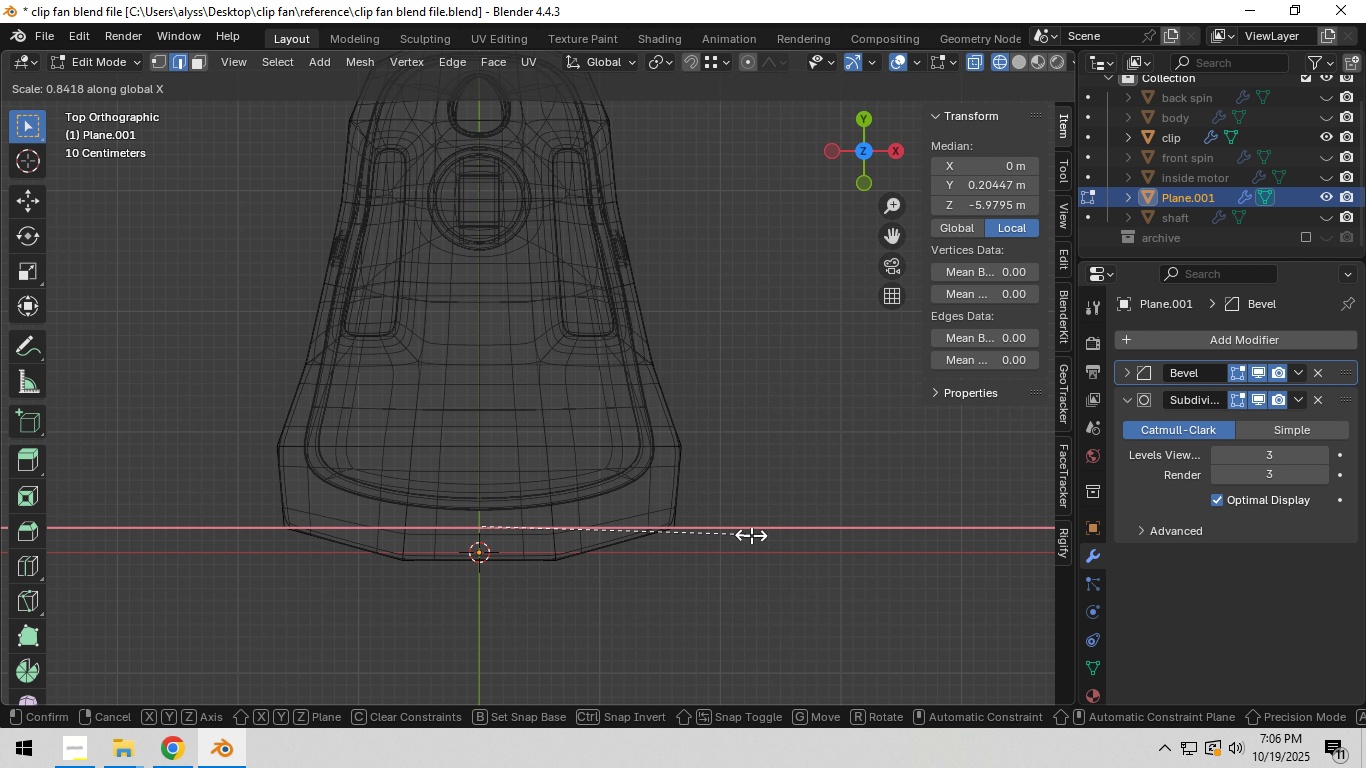 
left_click([751, 535])
 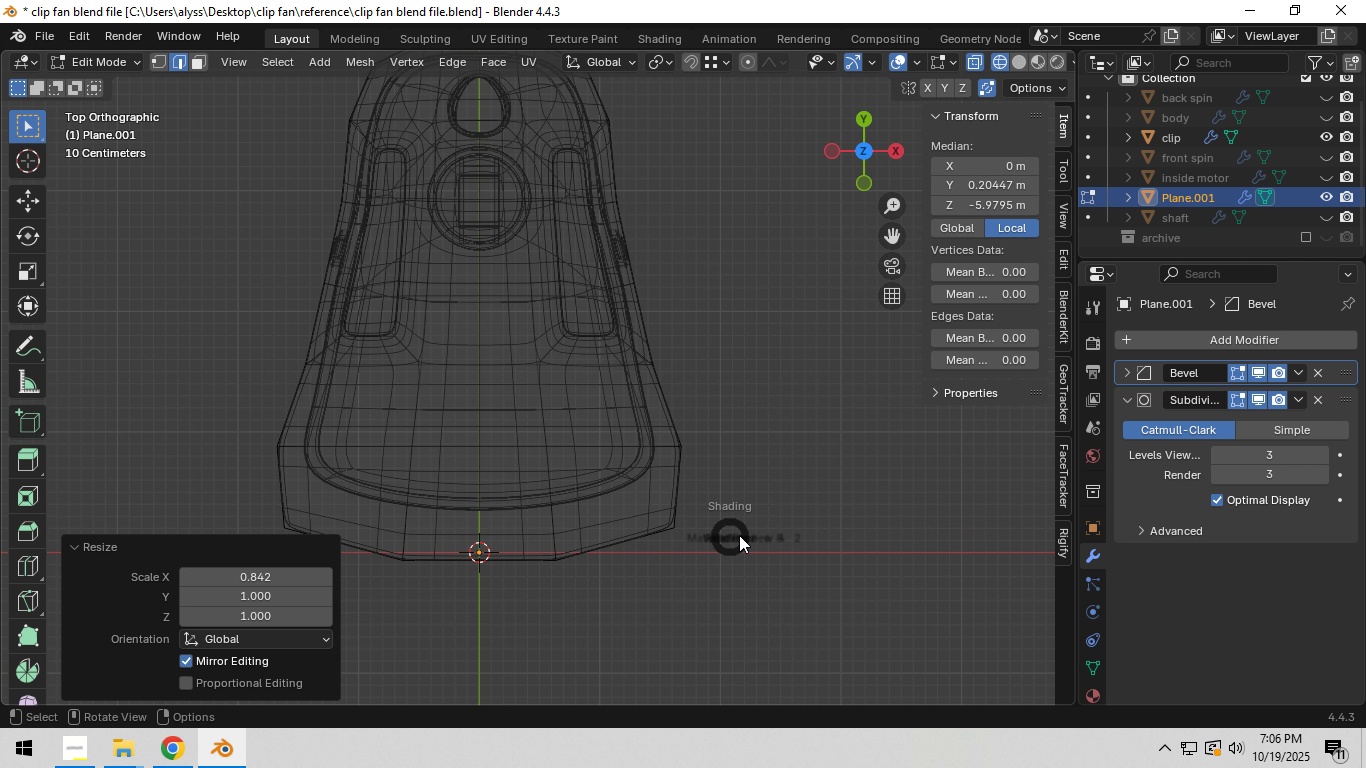 
key(Z)
 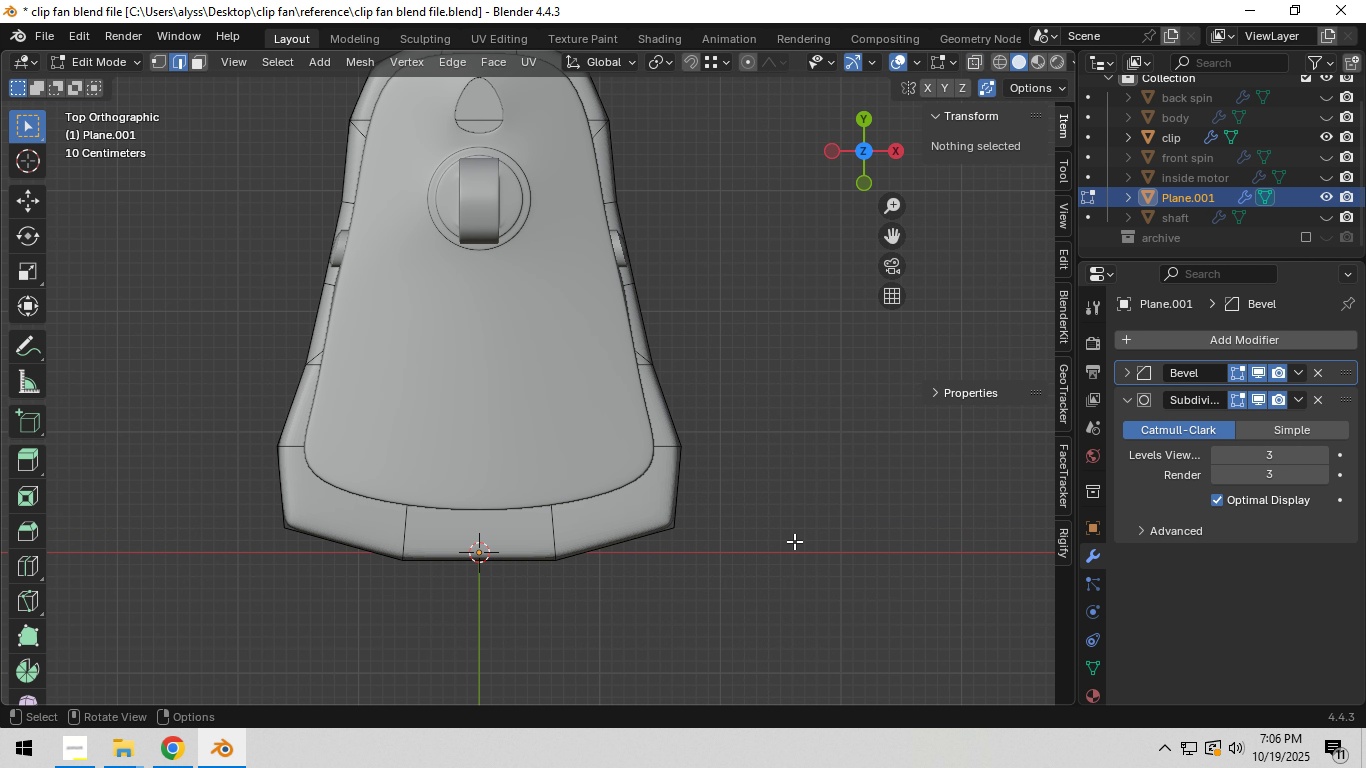 
left_click([794, 541])
 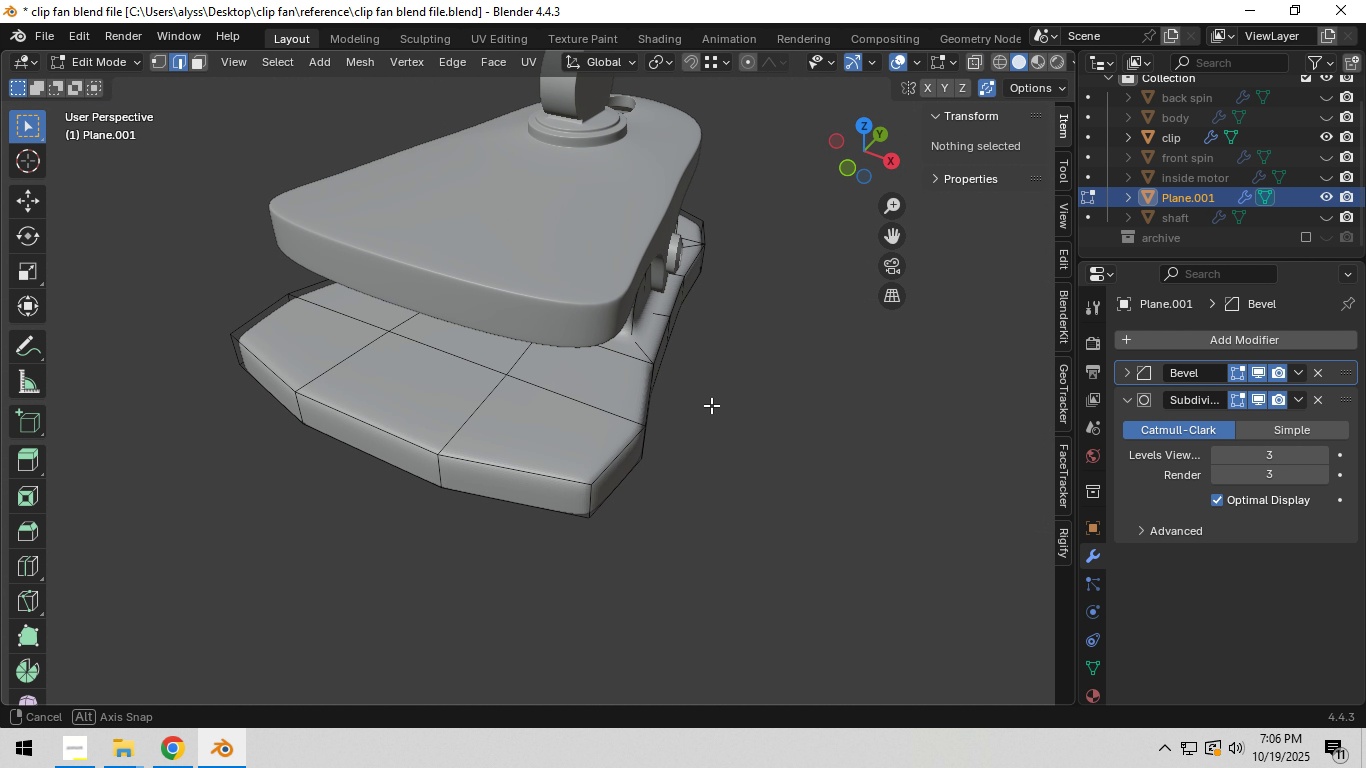 
key(Tab)
 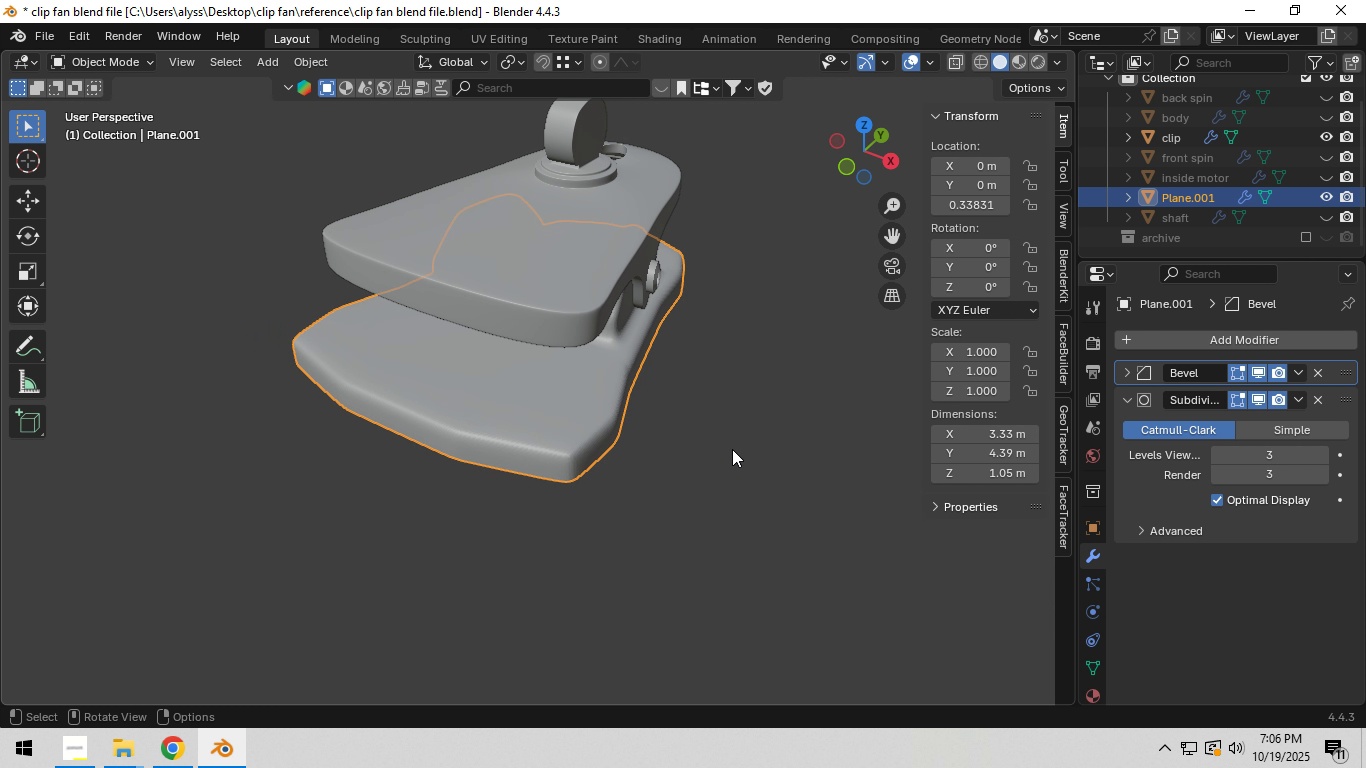 
scroll: coordinate [732, 450], scroll_direction: down, amount: 3.0
 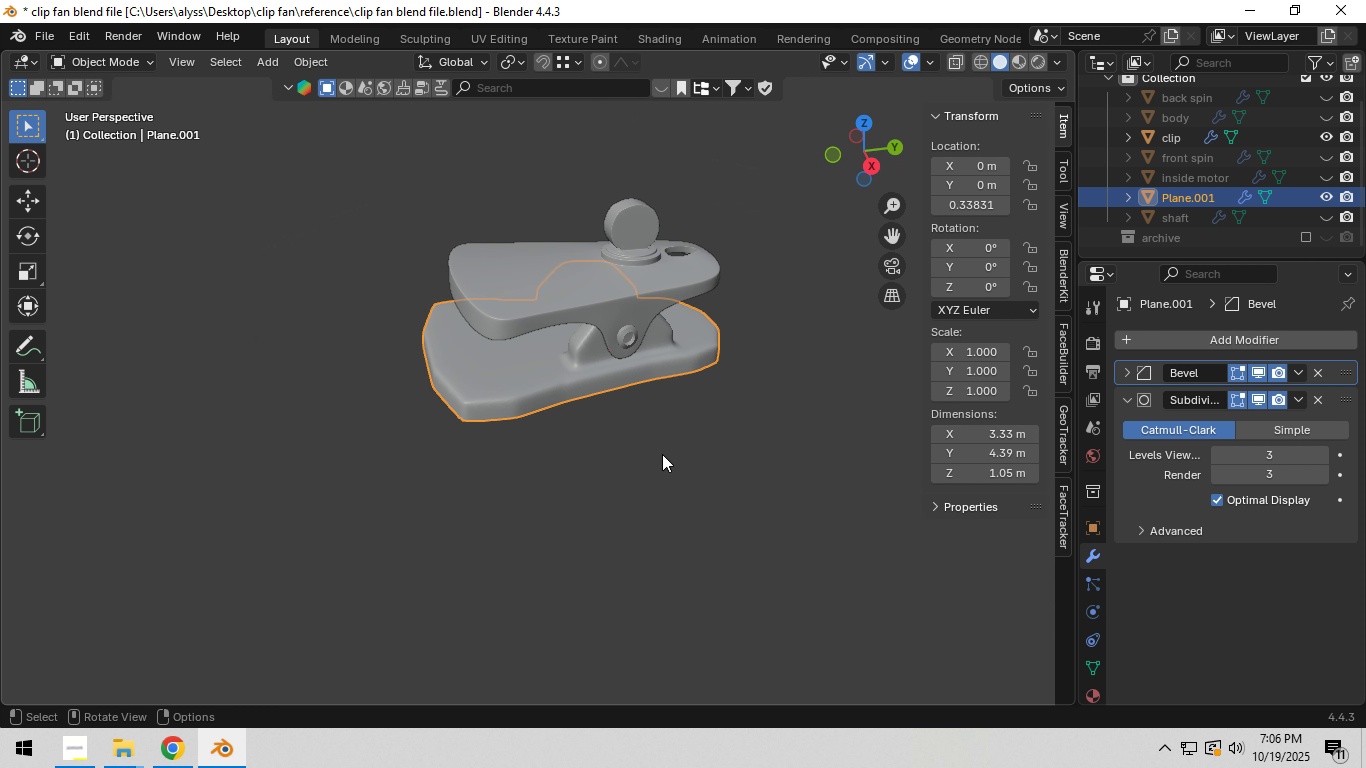 
left_click([678, 458])
 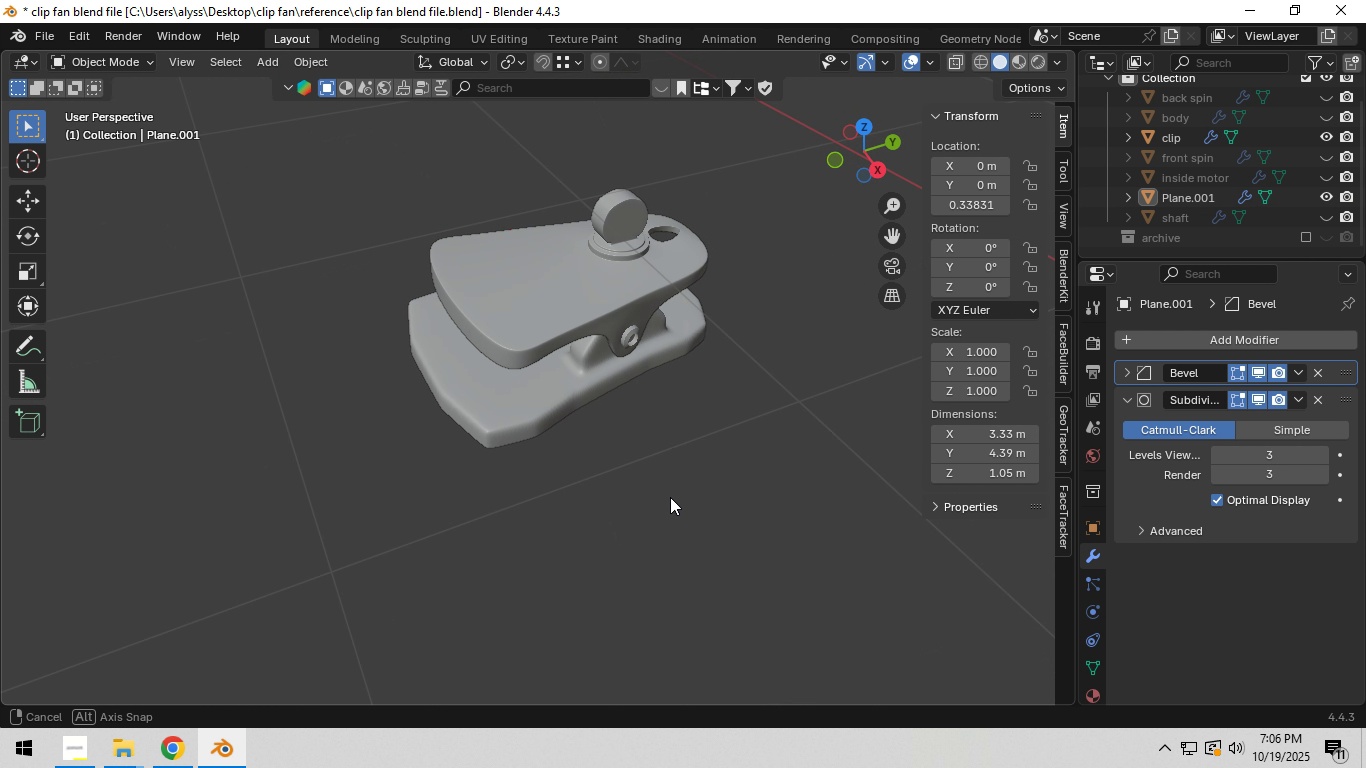 
scroll: coordinate [551, 501], scroll_direction: up, amount: 4.0
 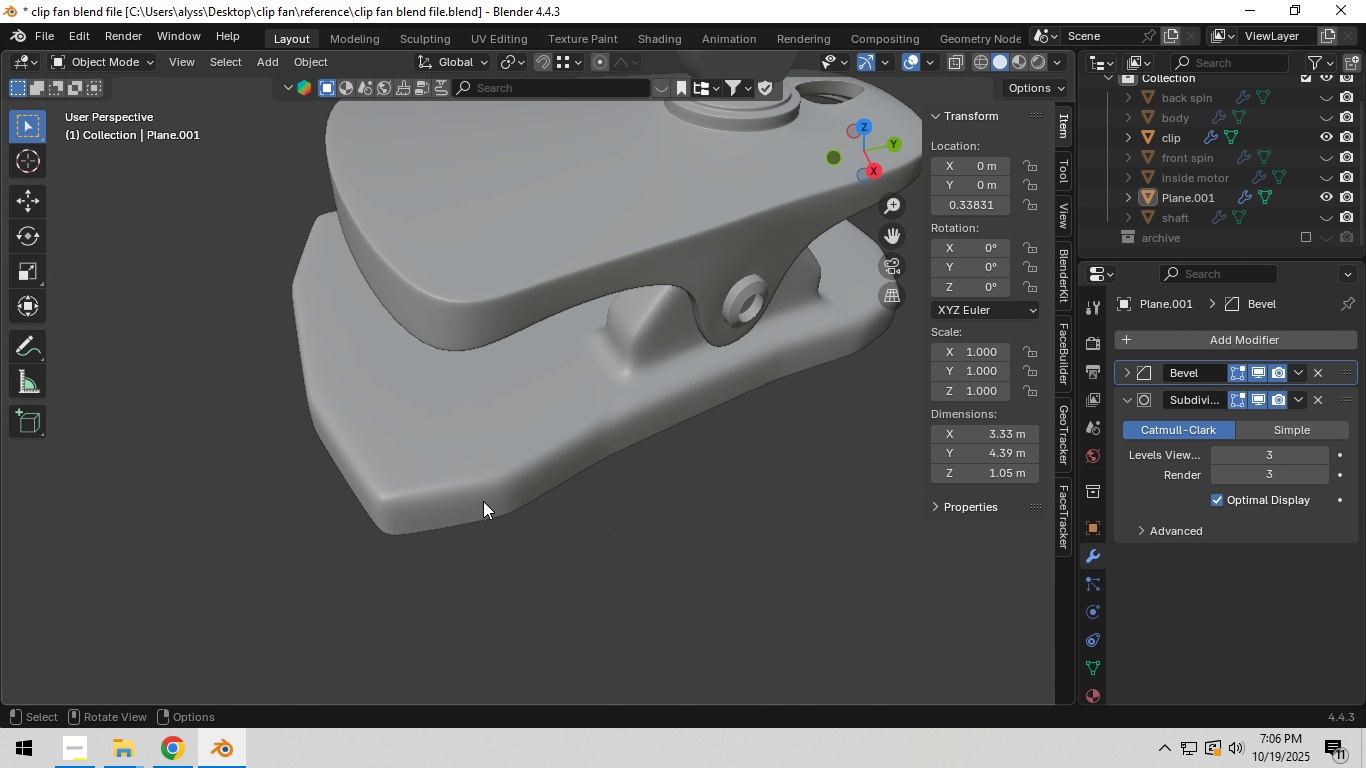 
hold_key(key=ShiftLeft, duration=0.4)
 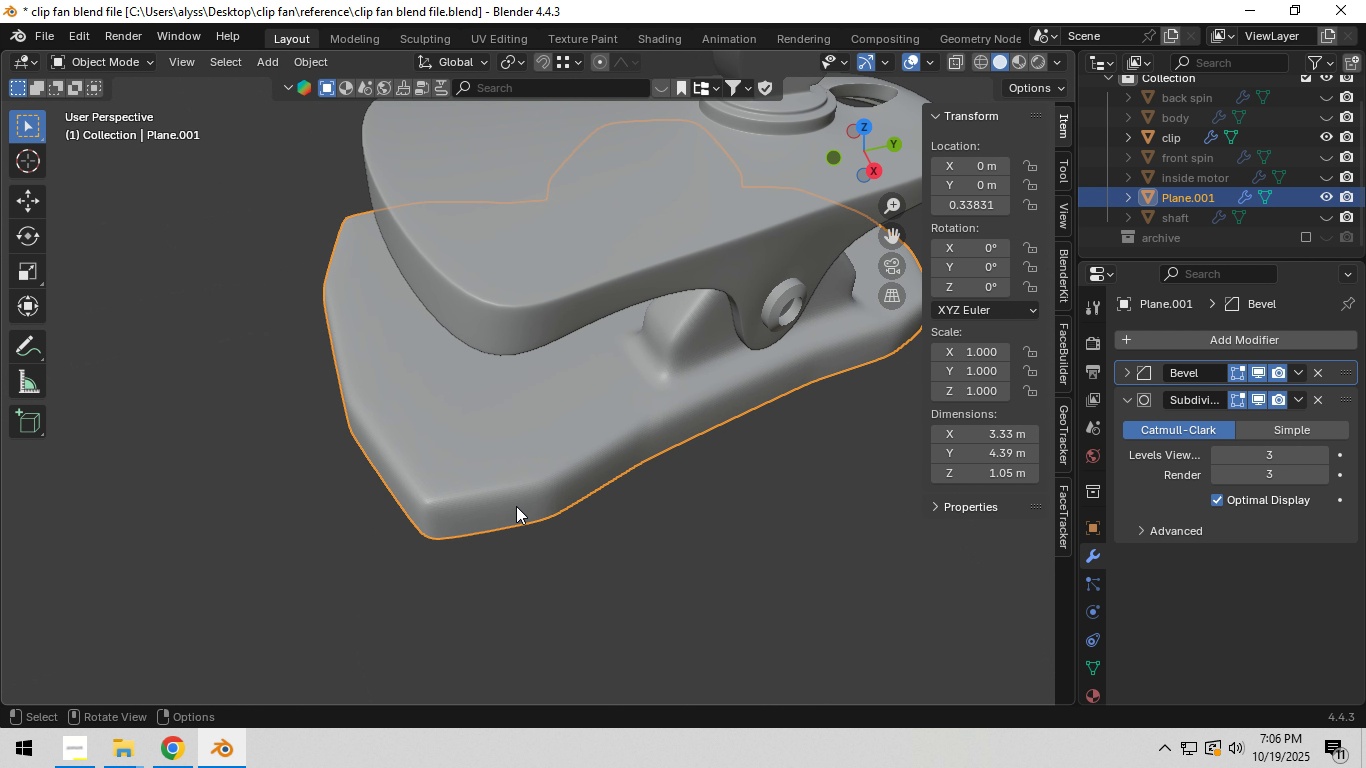 
left_click([516, 506])
 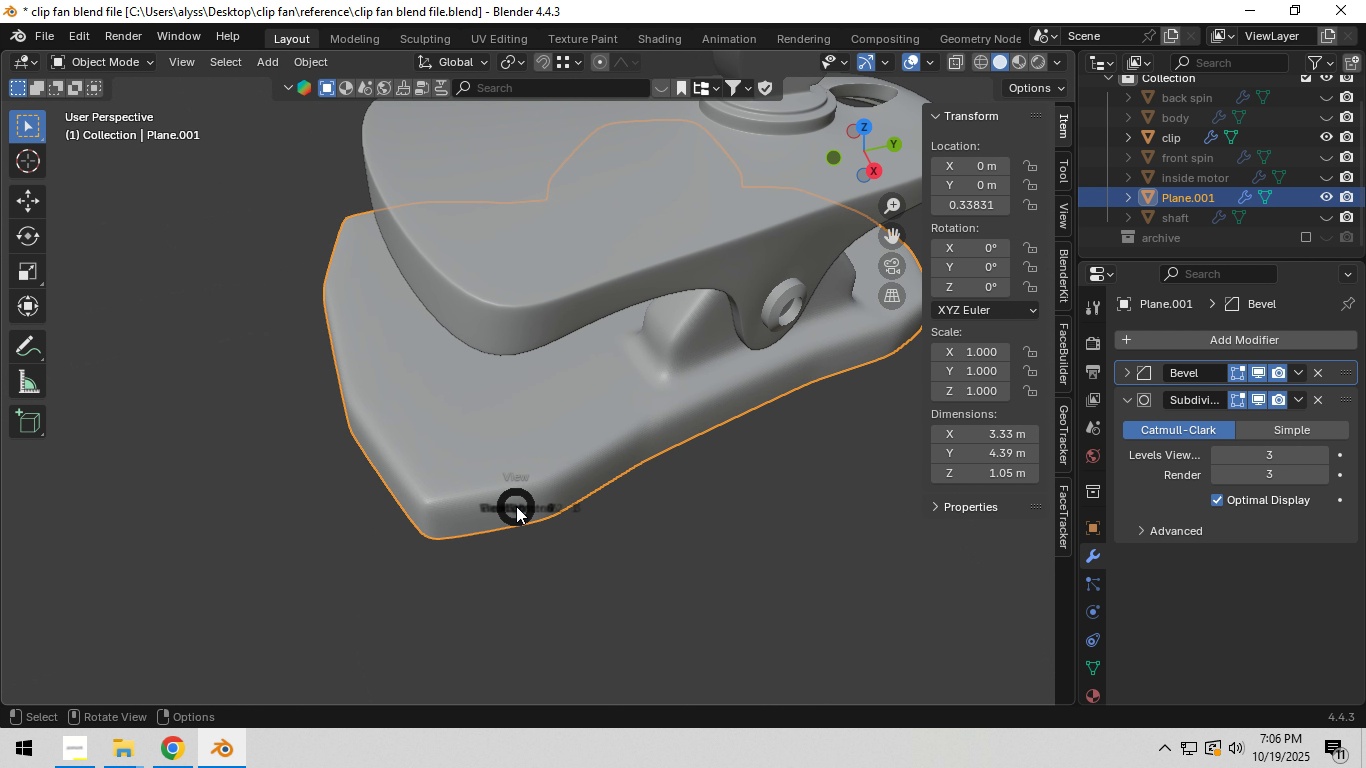 
key(Backquote)
 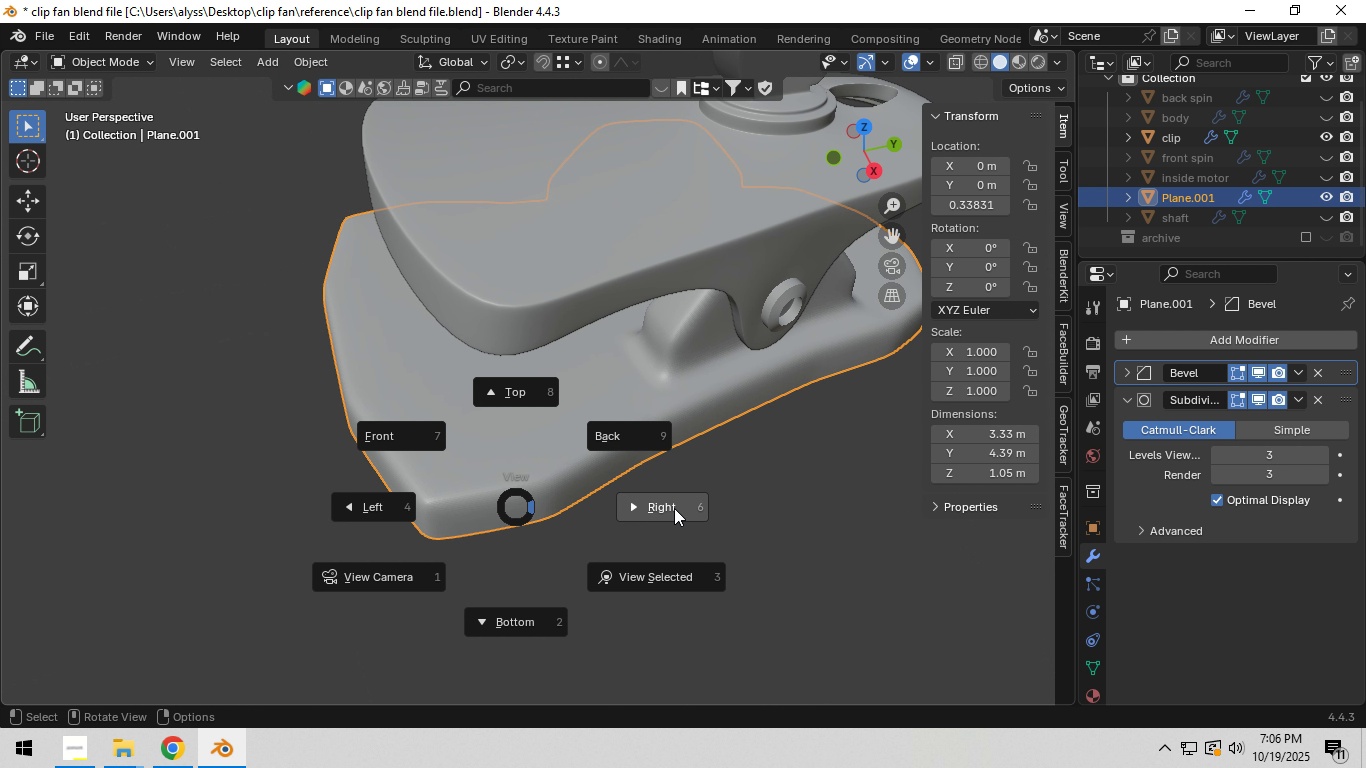 
right_click([674, 508])
 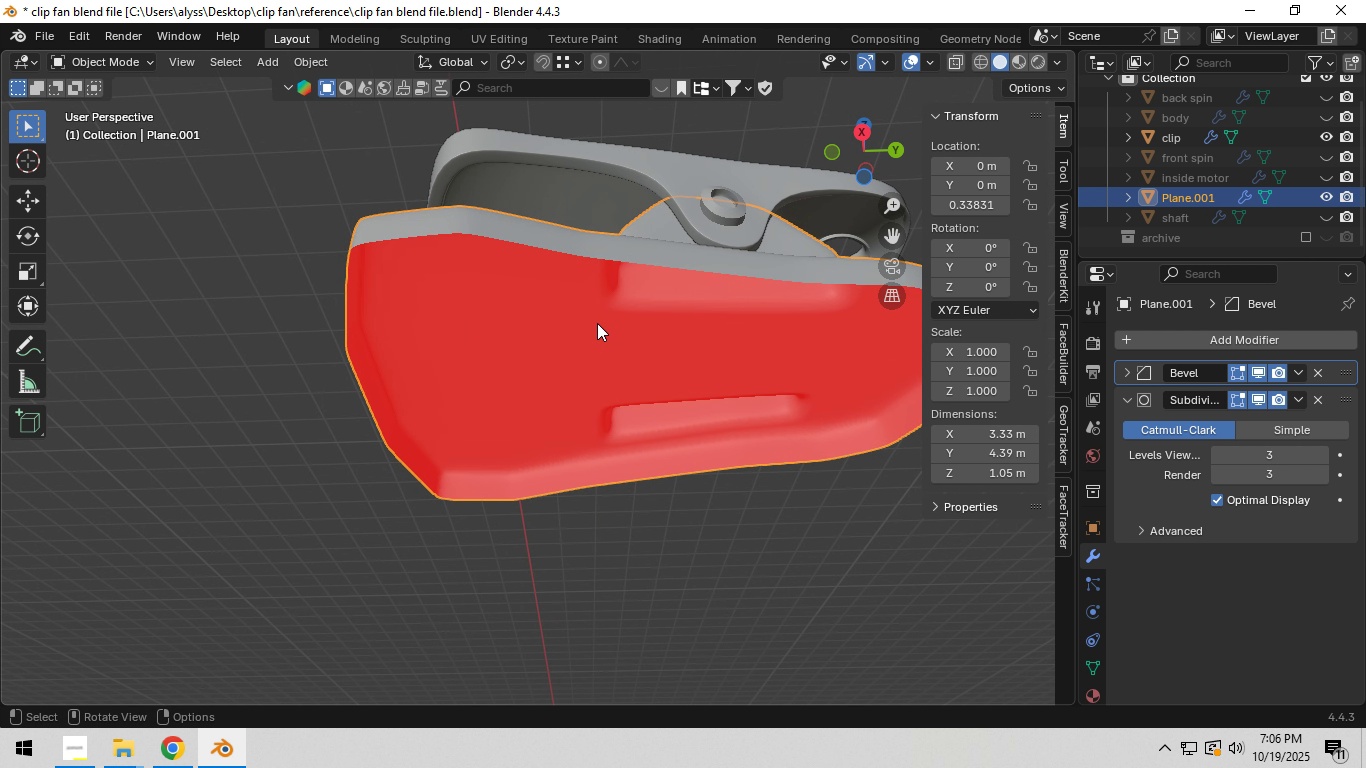 
key(Shift+ShiftLeft)
 